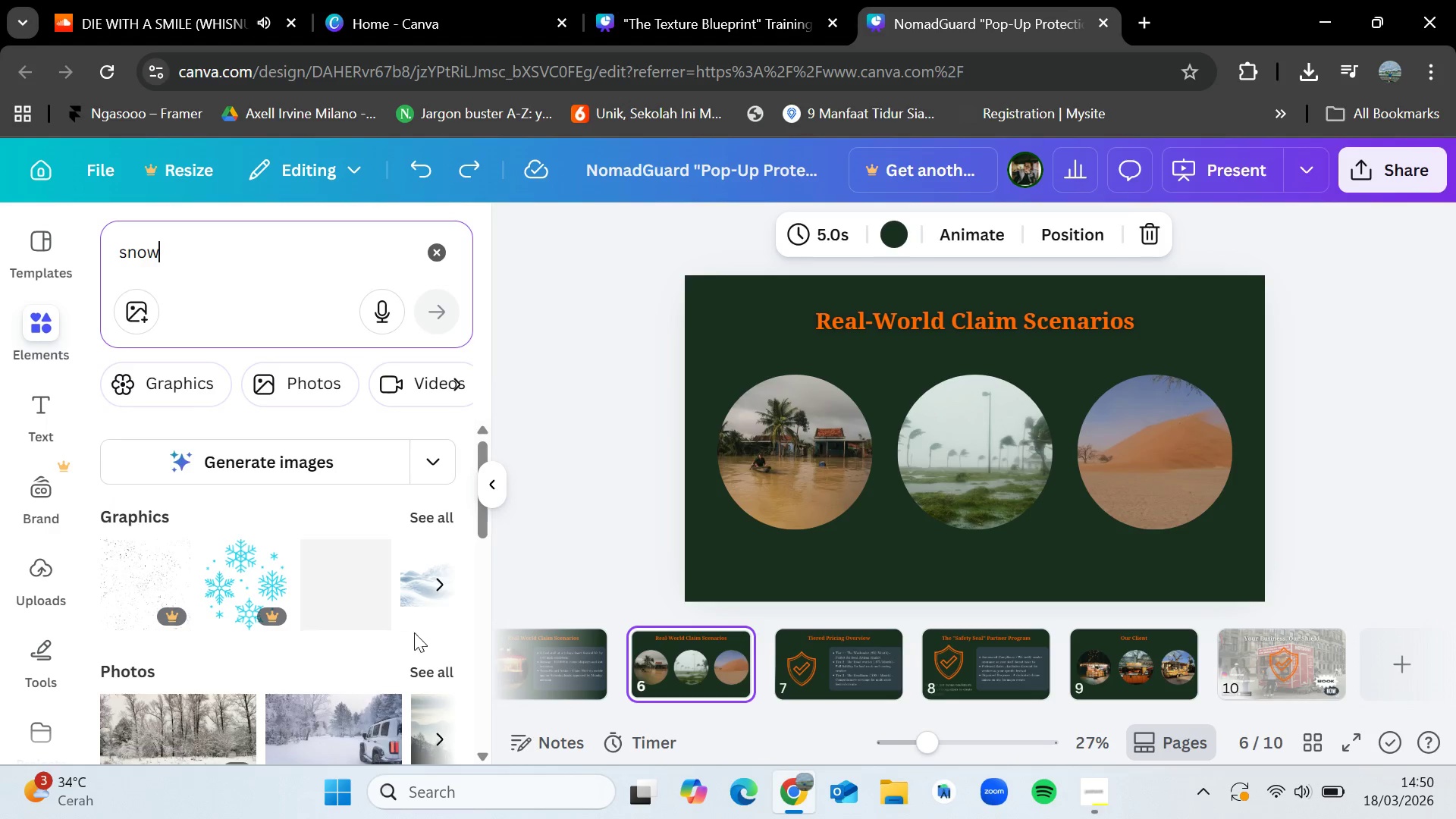 
left_click([435, 673])
 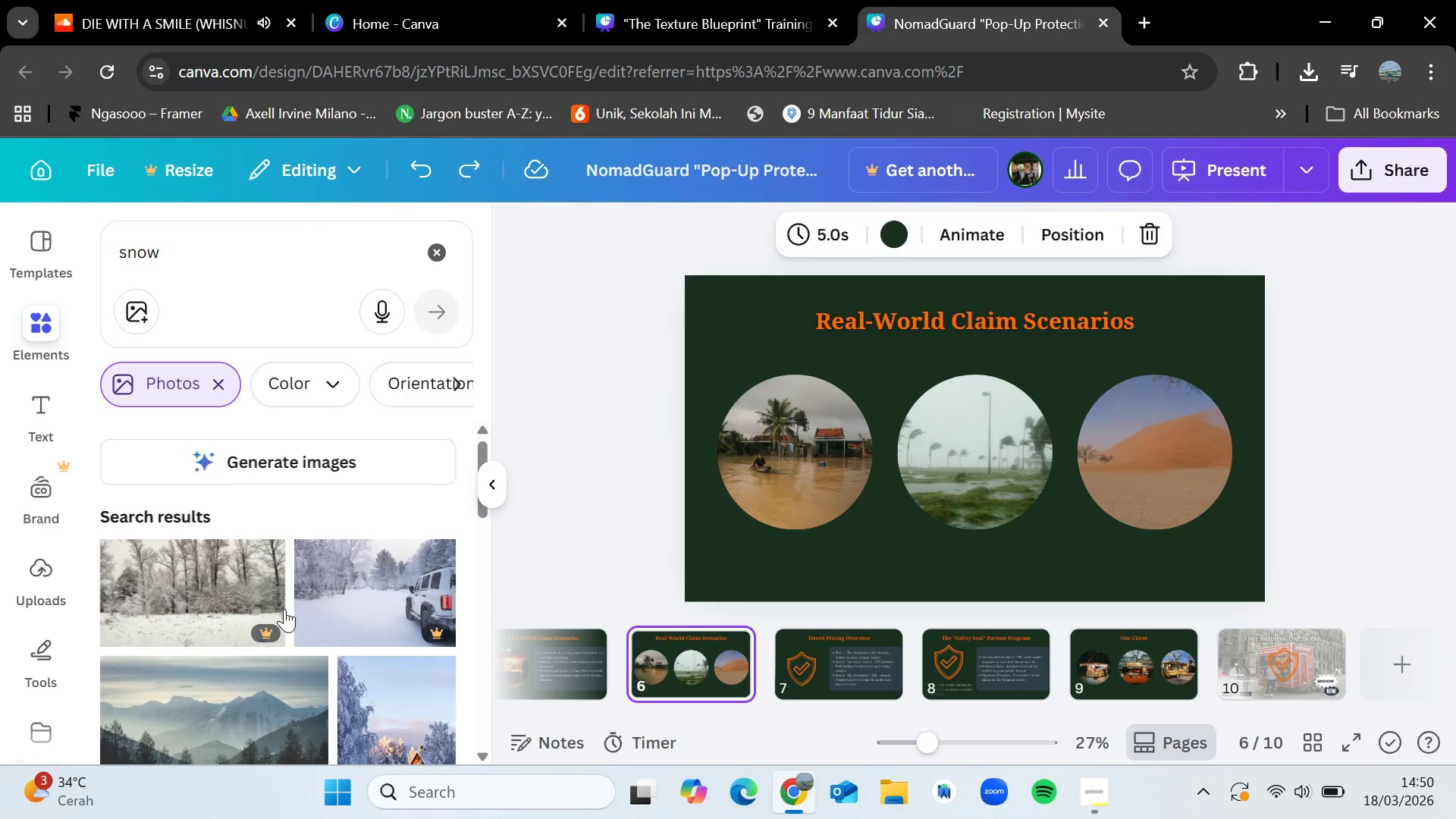 
scroll: coordinate [261, 579], scroll_direction: down, amount: 5.0
 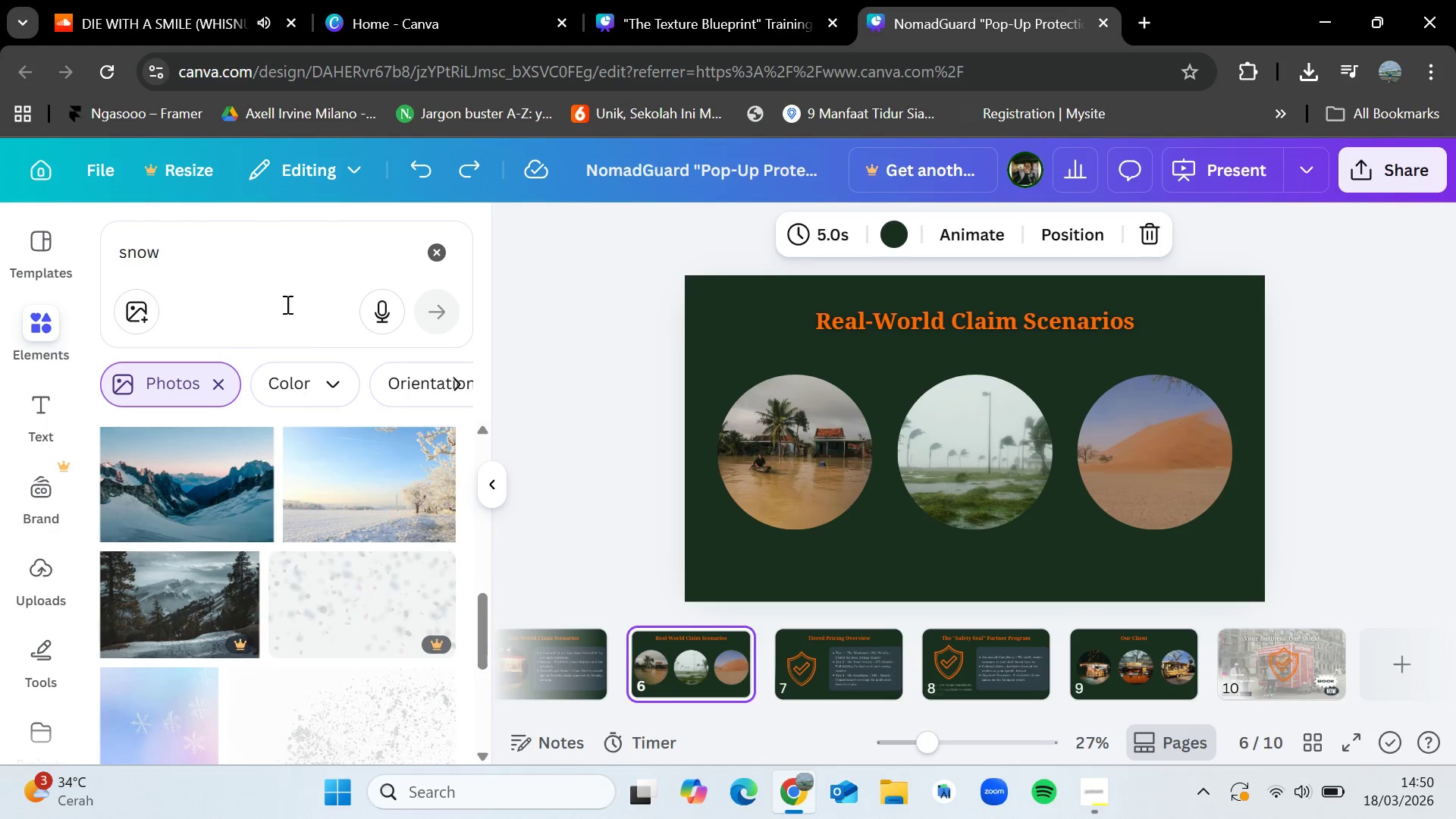 
left_click([233, 273])
 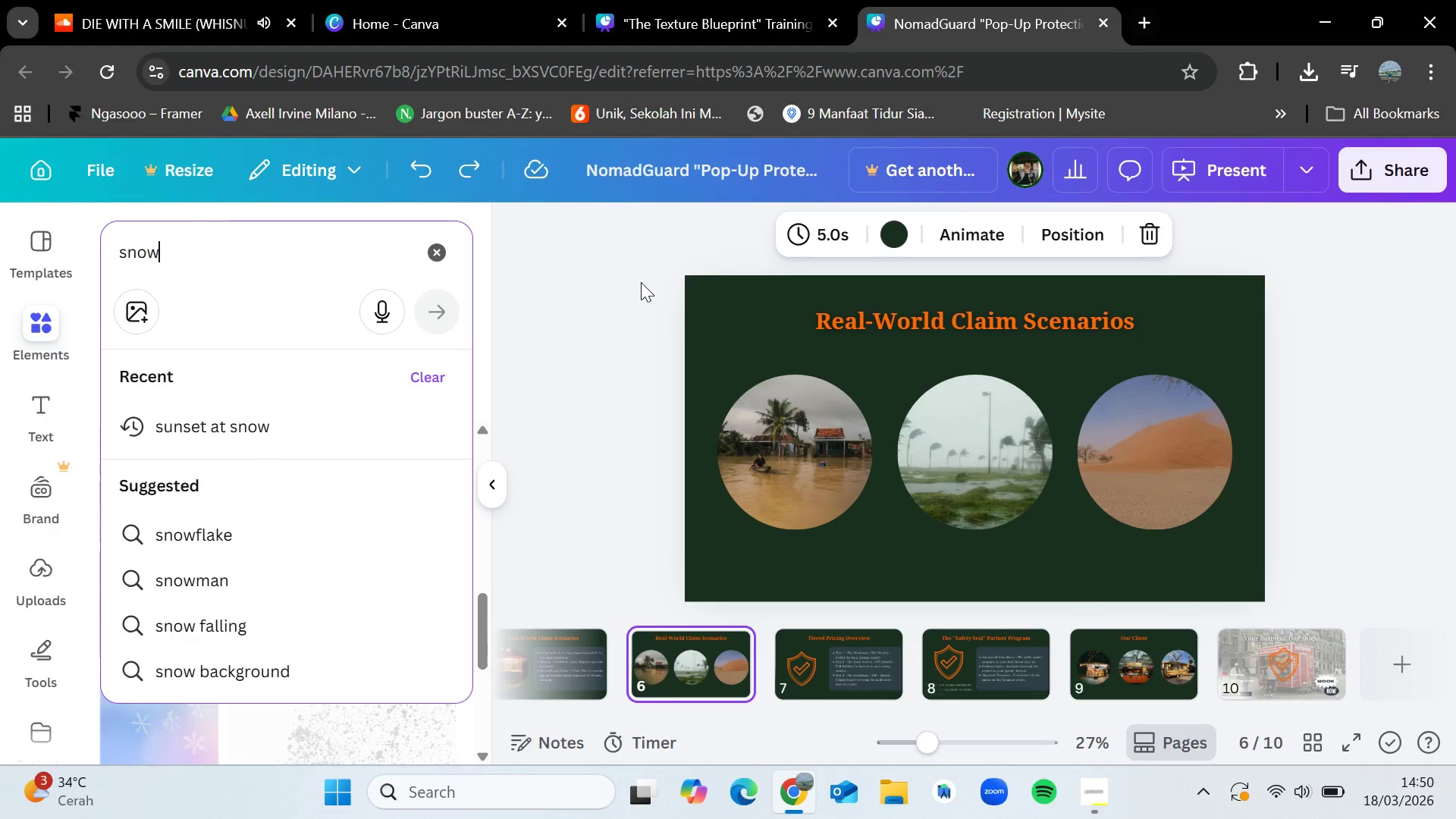 
type(str)
key(Backspace)
key(Backspace)
type(tro)
key(Backspace)
key(Backspace)
 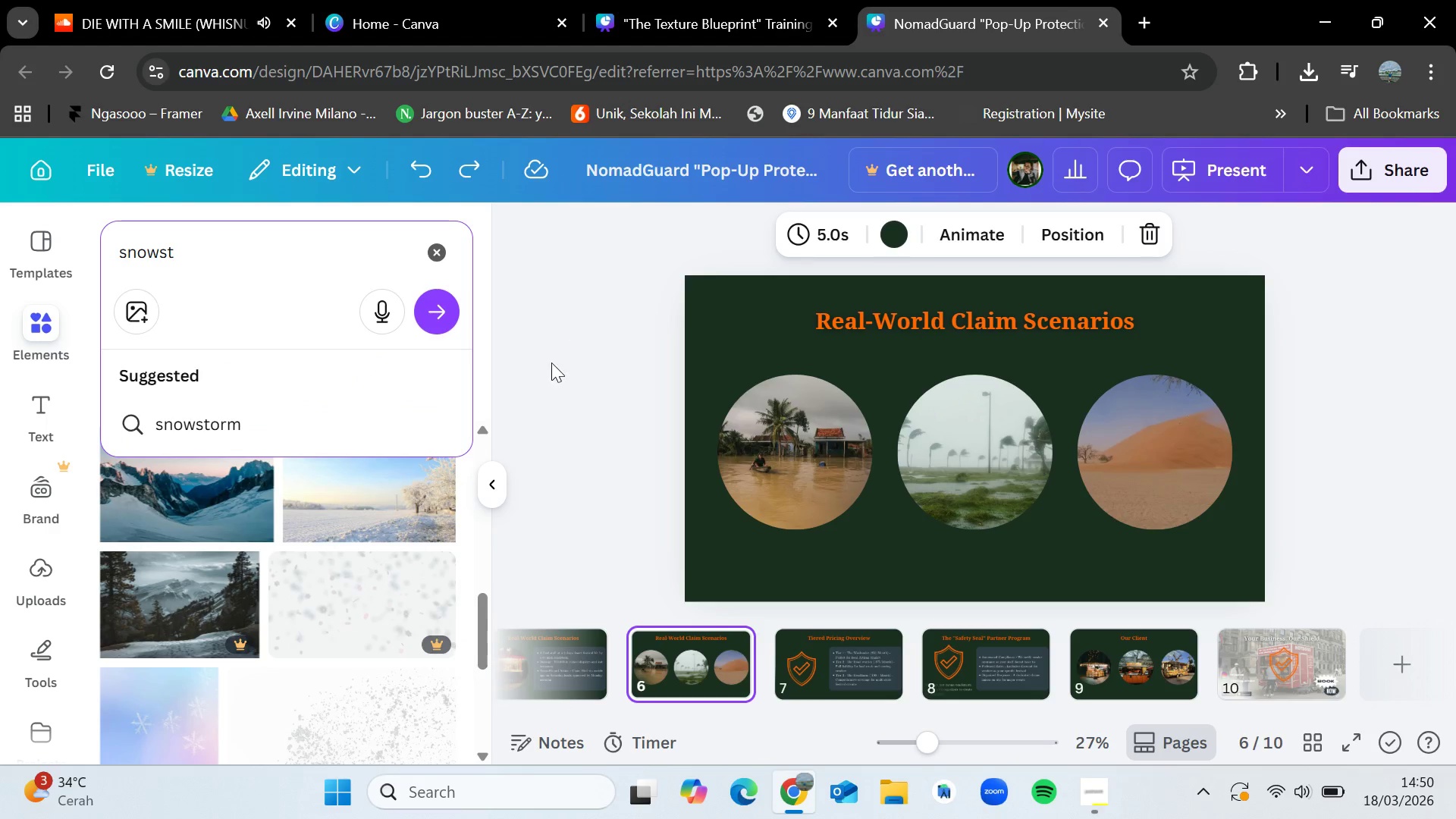 
left_click([265, 422])
 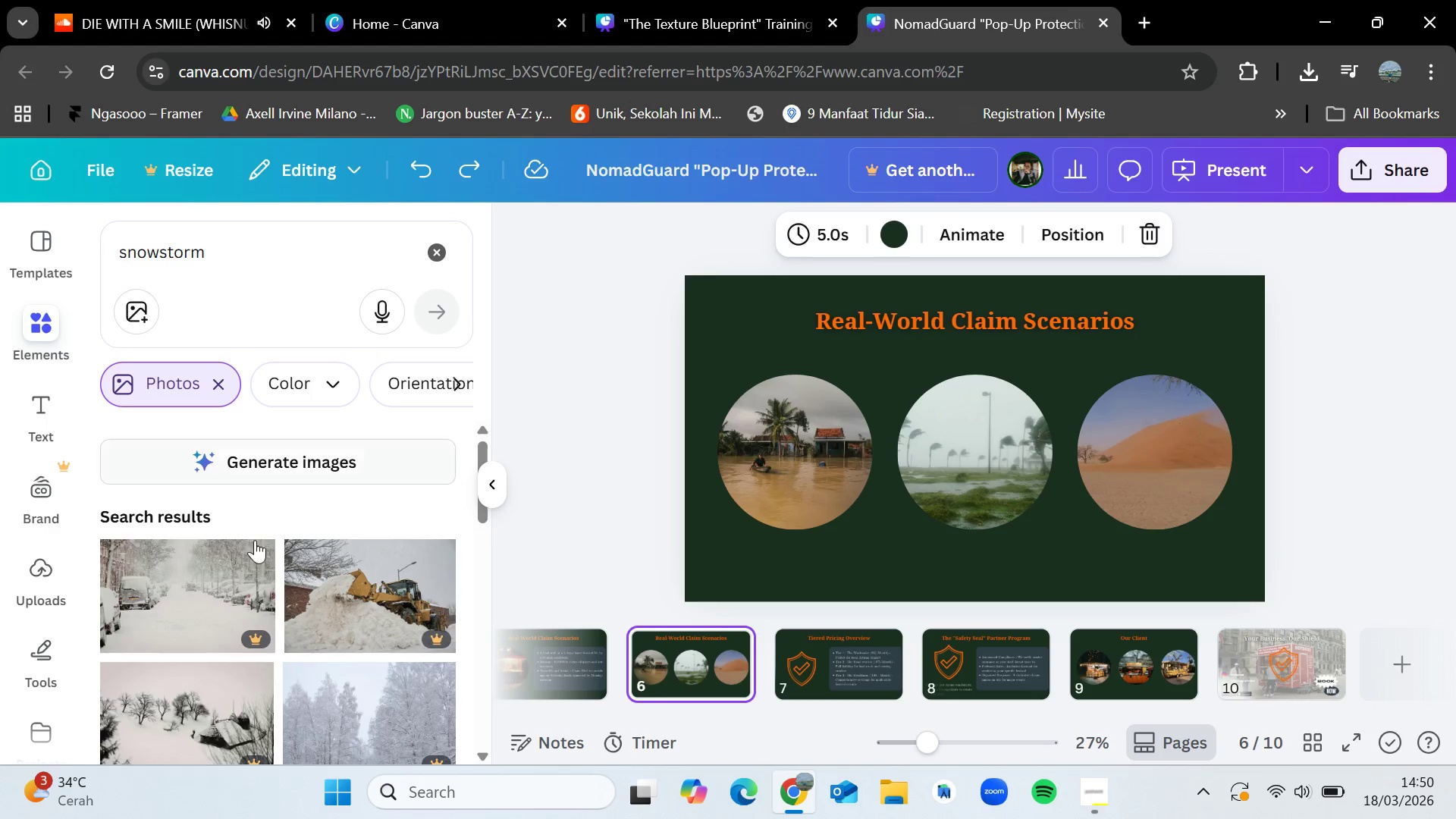 
scroll: coordinate [294, 569], scroll_direction: down, amount: 7.0
 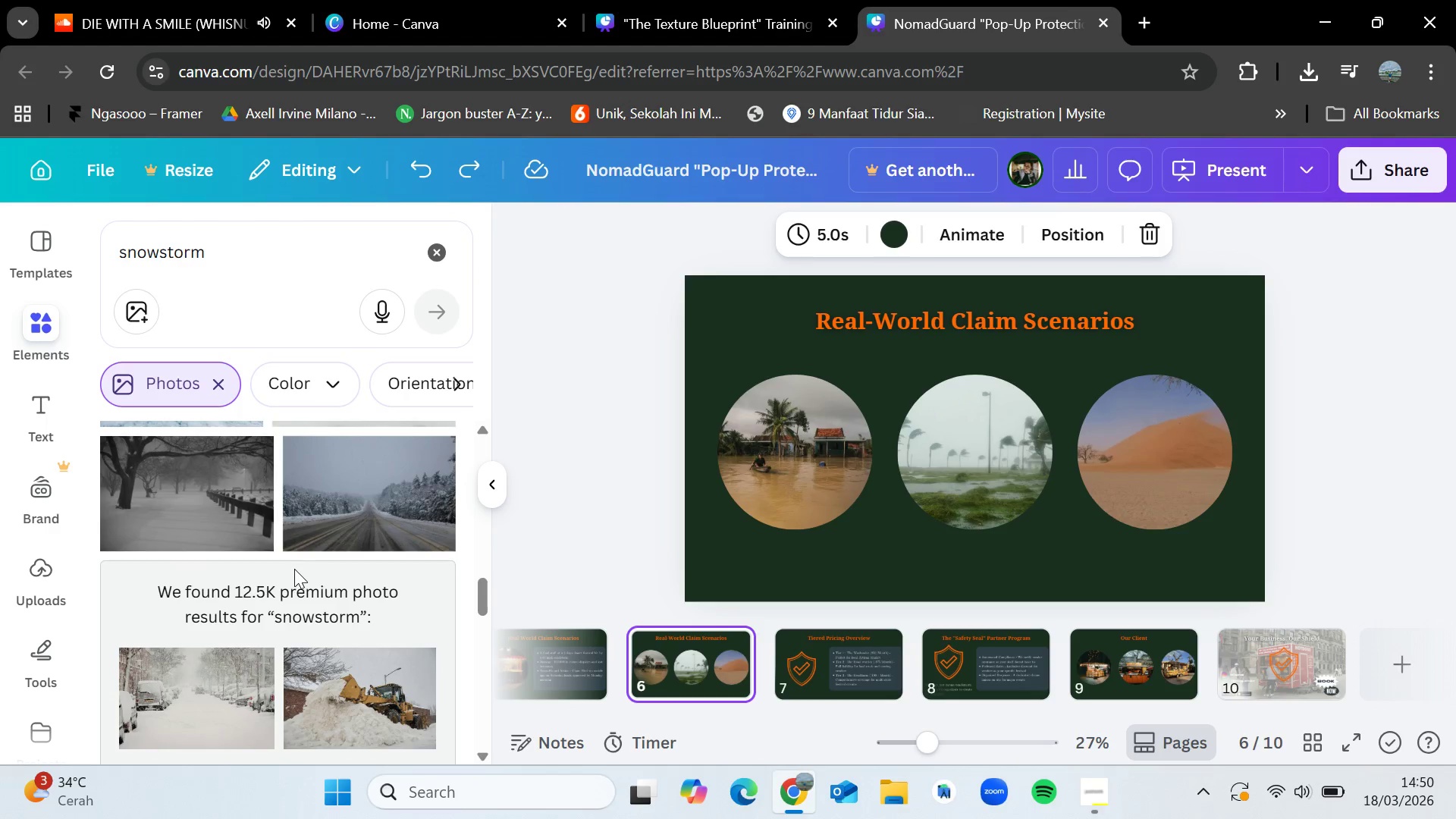 
scroll: coordinate [294, 569], scroll_direction: up, amount: 13.0
 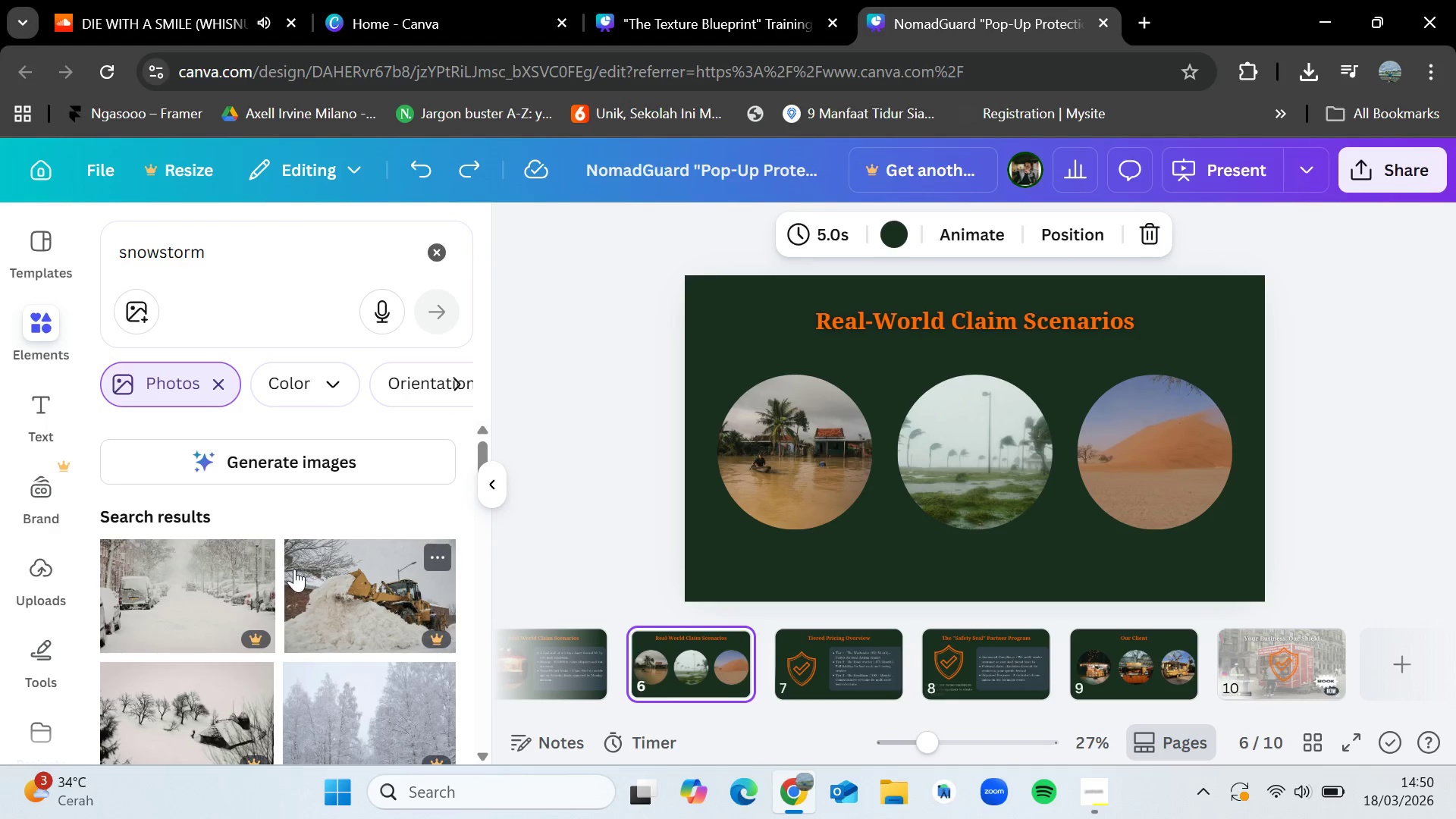 
scroll: coordinate [294, 569], scroll_direction: none, amount: 0.0
 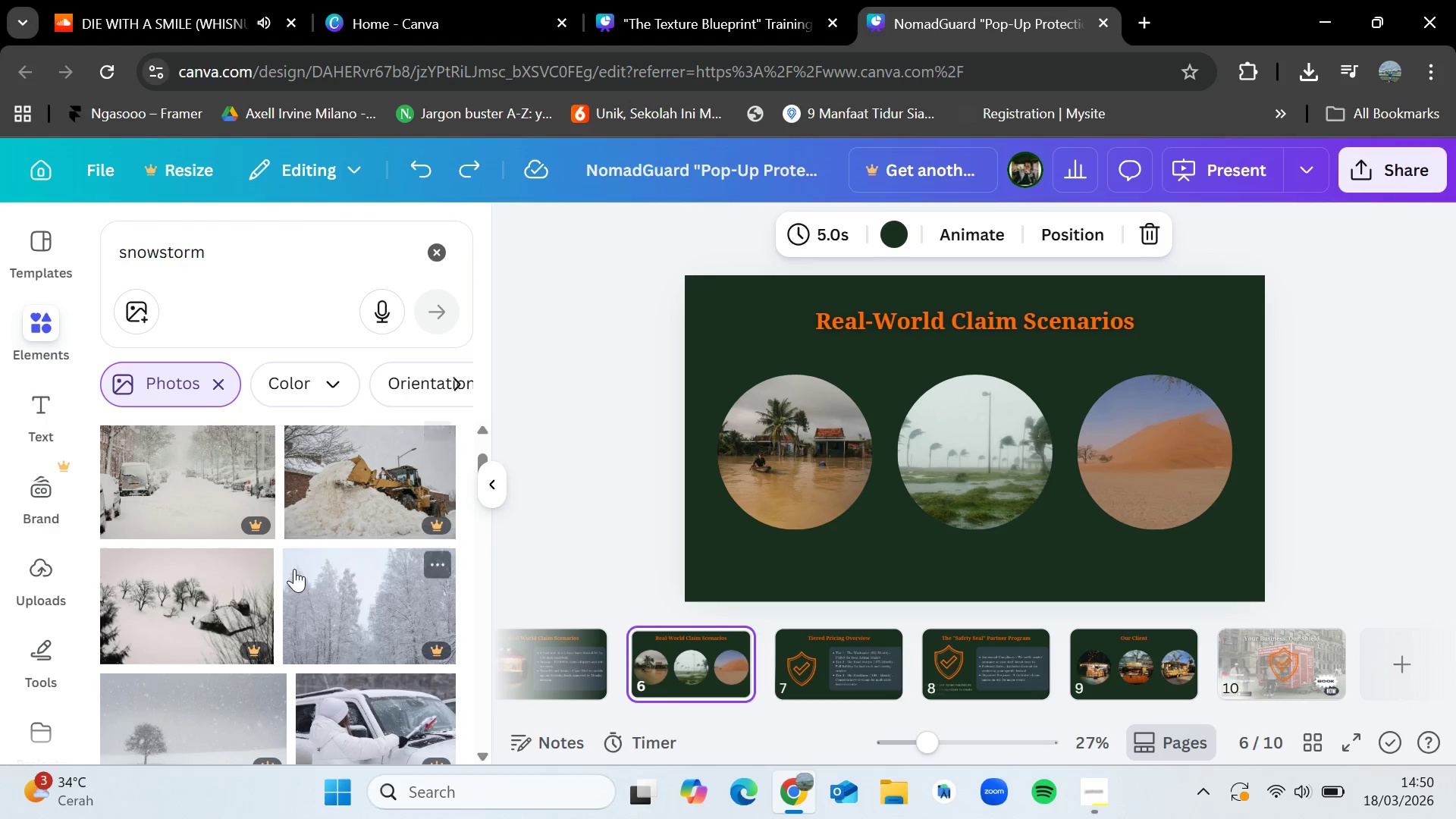 
scroll: coordinate [294, 569], scroll_direction: down, amount: 6.0
 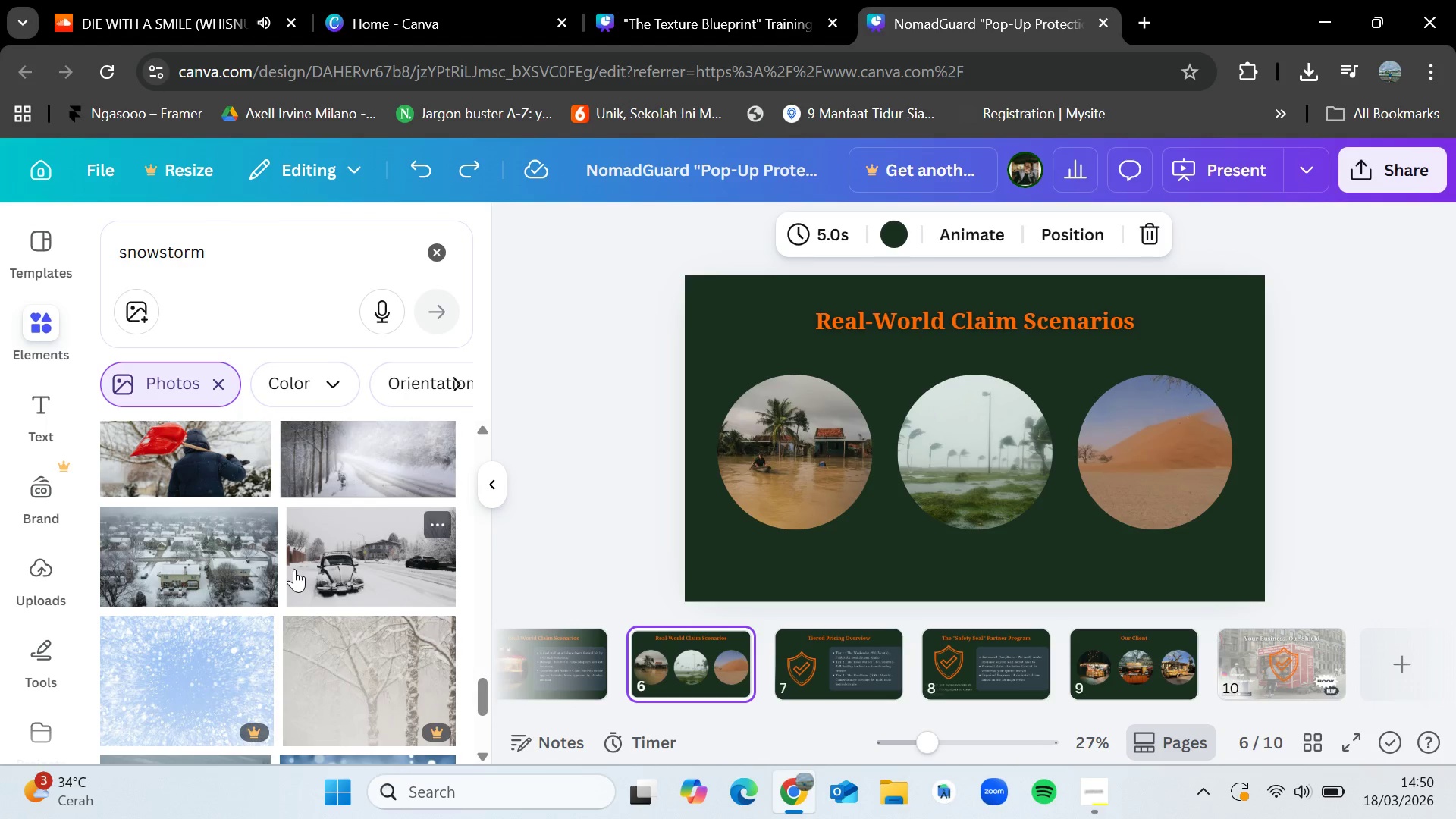 
wait(6.8)
 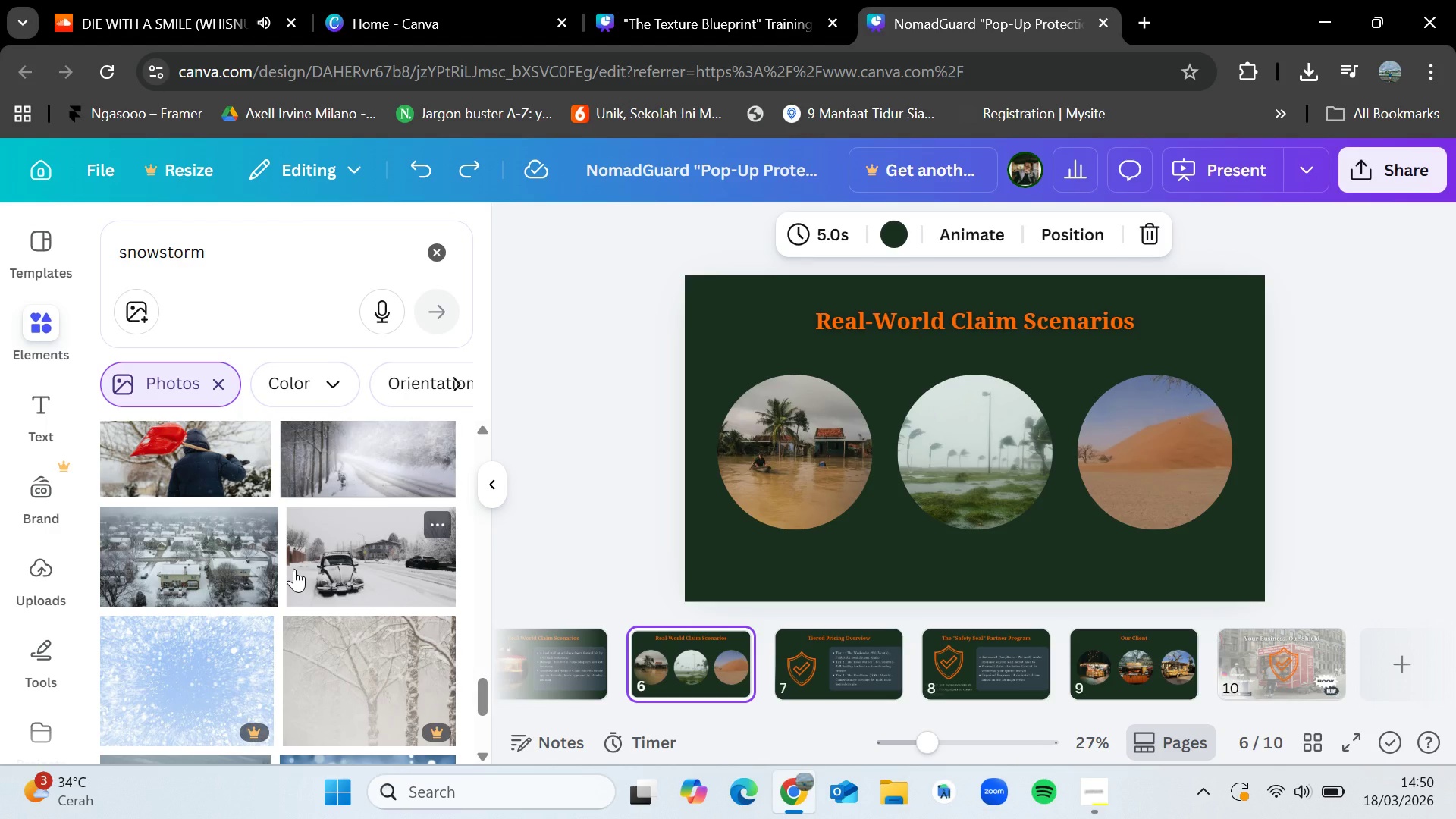 
left_click_drag(start_coordinate=[196, 554], to_coordinate=[187, 555])
 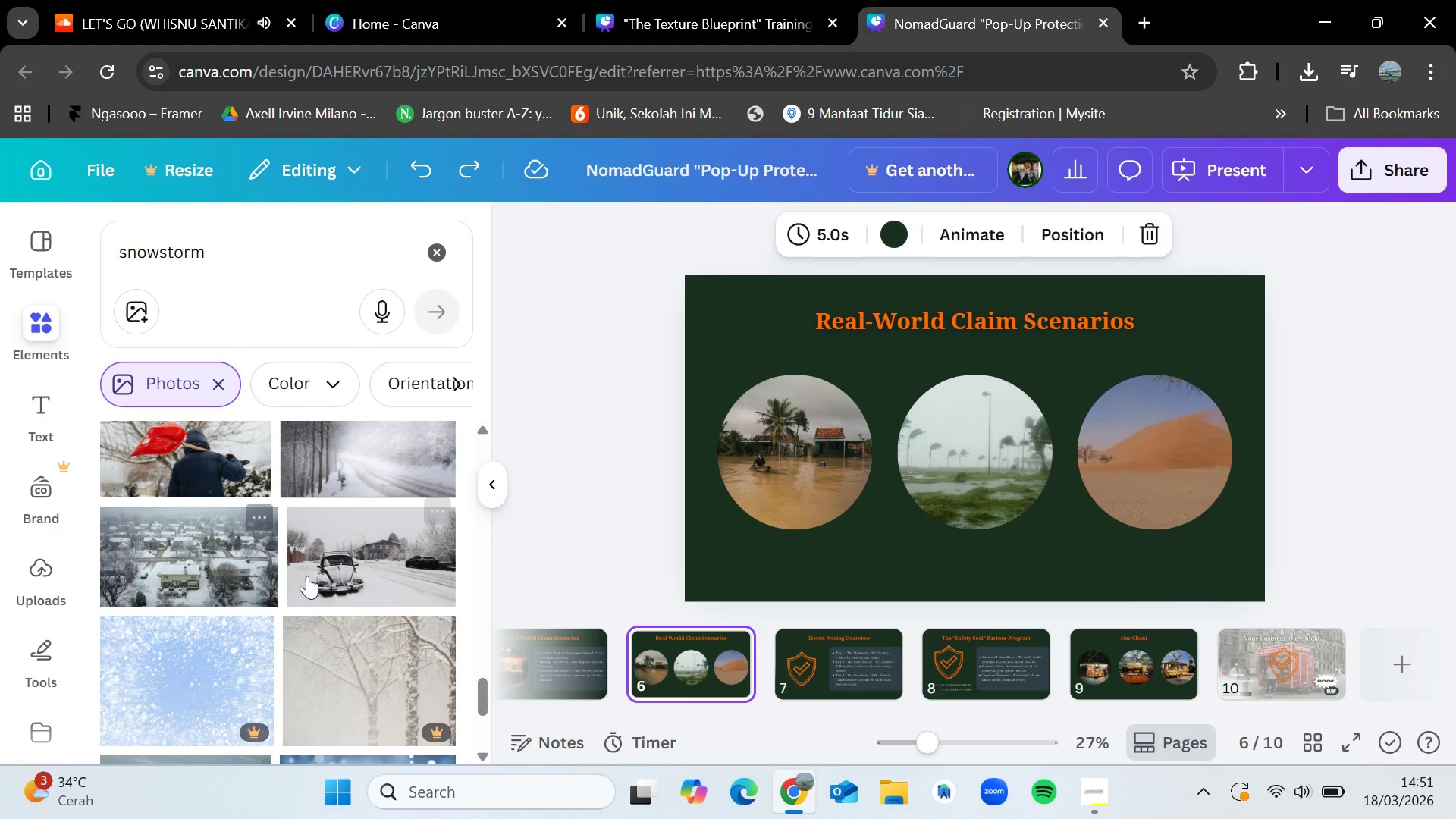 
scroll: coordinate [307, 576], scroll_direction: down, amount: 12.0
 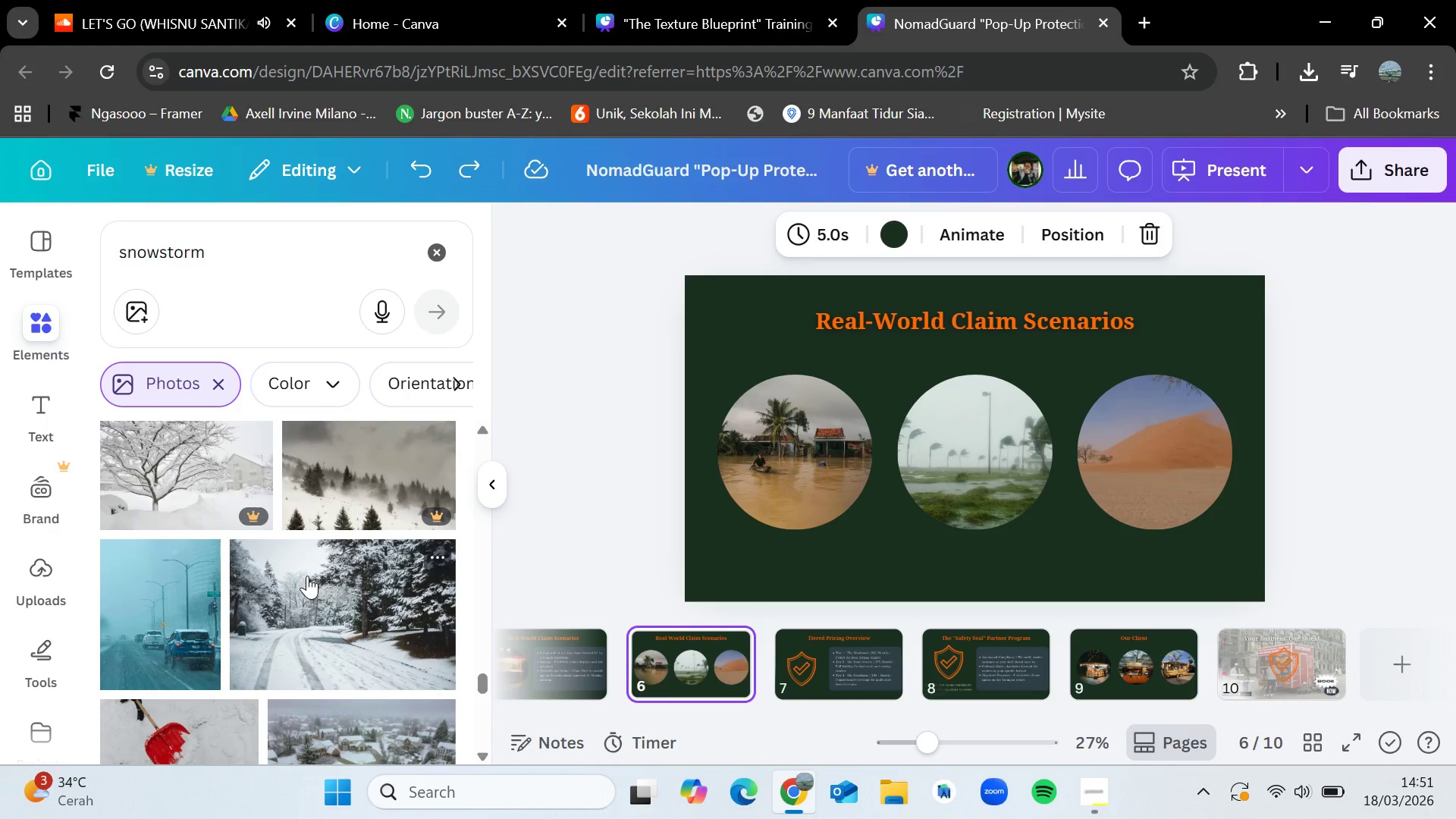 
scroll: coordinate [307, 576], scroll_direction: down, amount: 2.0
 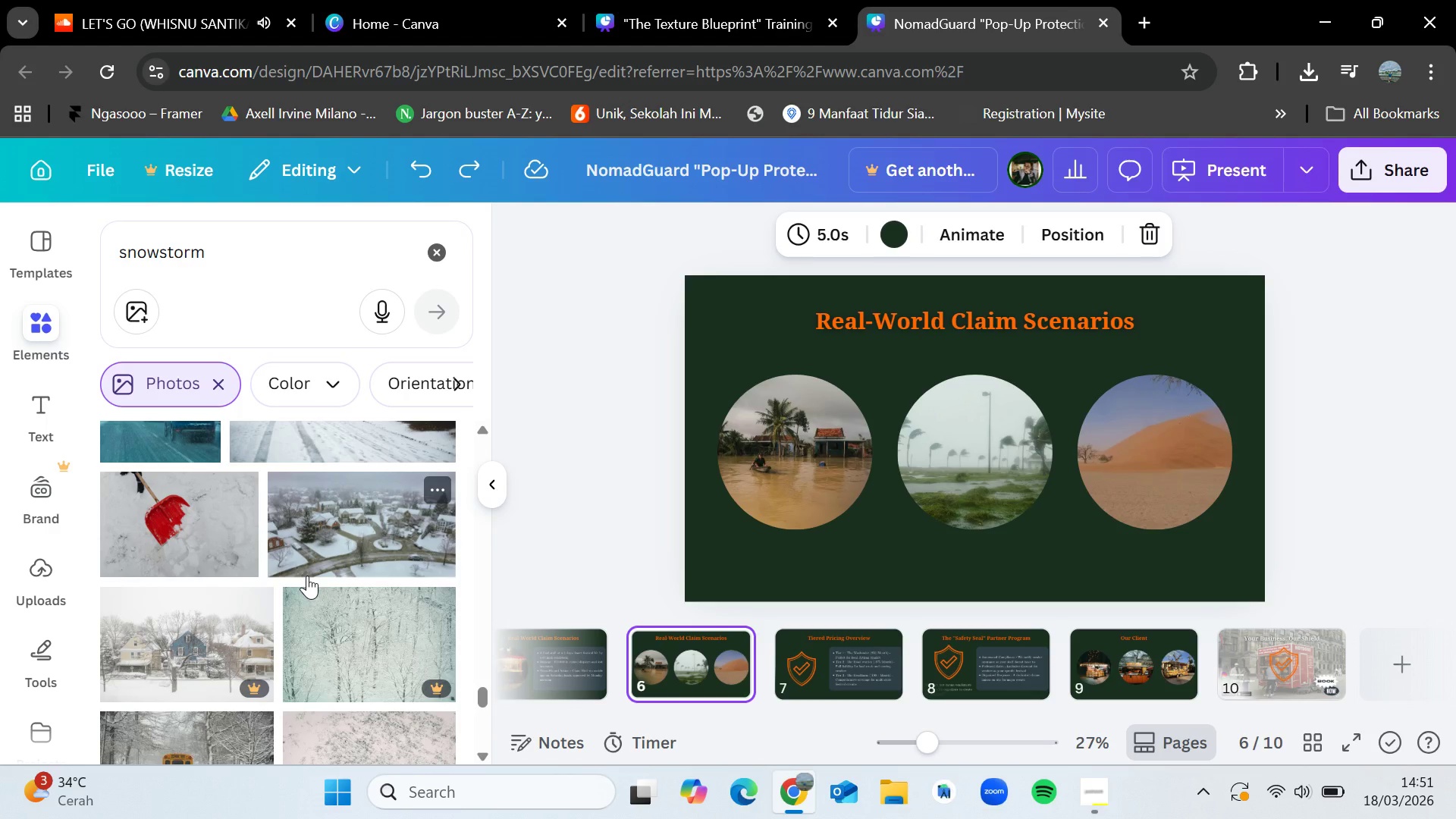 
scroll: coordinate [307, 576], scroll_direction: up, amount: 12.0
 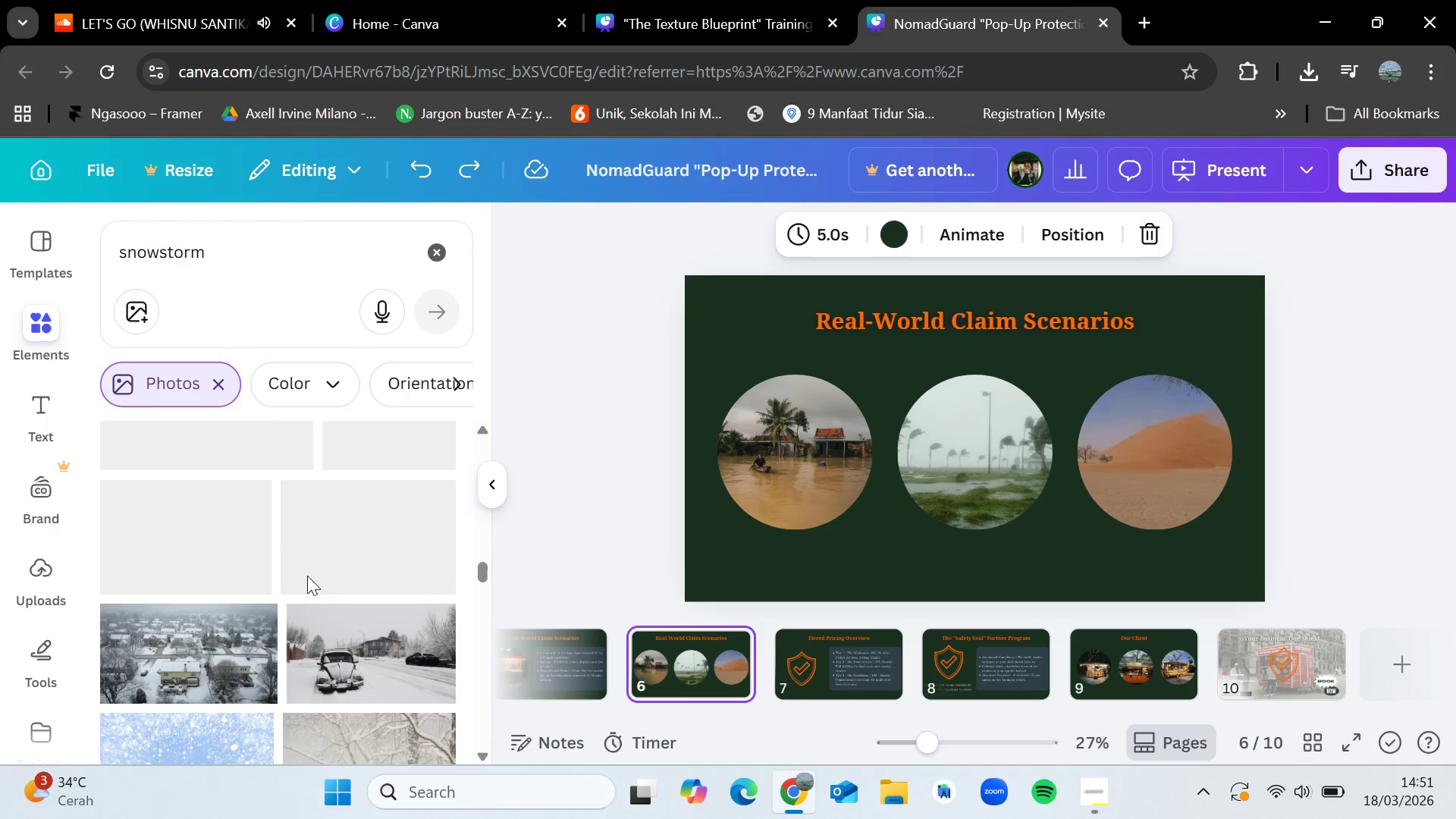 
left_click_drag(start_coordinate=[180, 561], to_coordinate=[156, 562])
 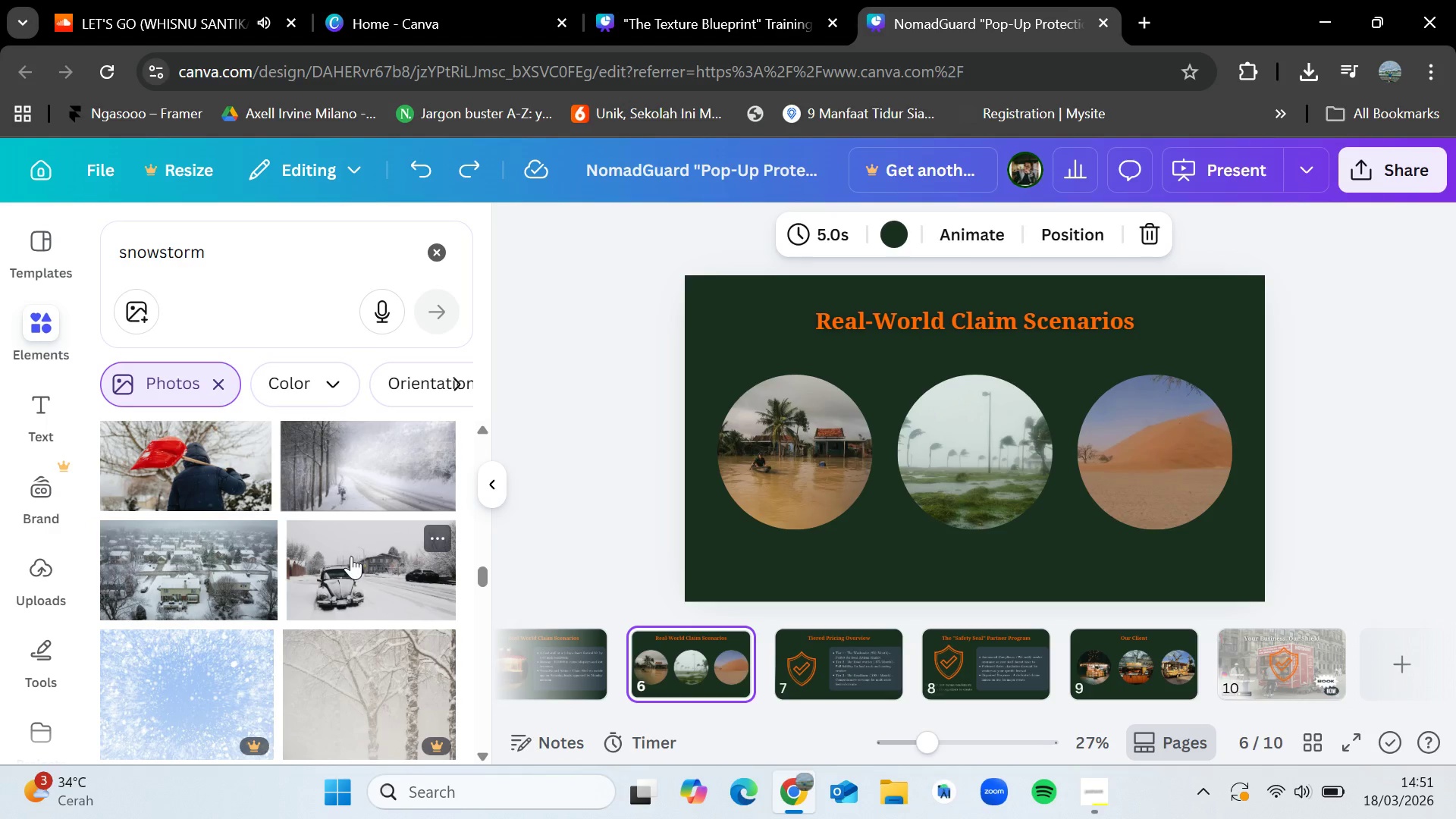 
left_click_drag(start_coordinate=[347, 559], to_coordinate=[333, 584])
 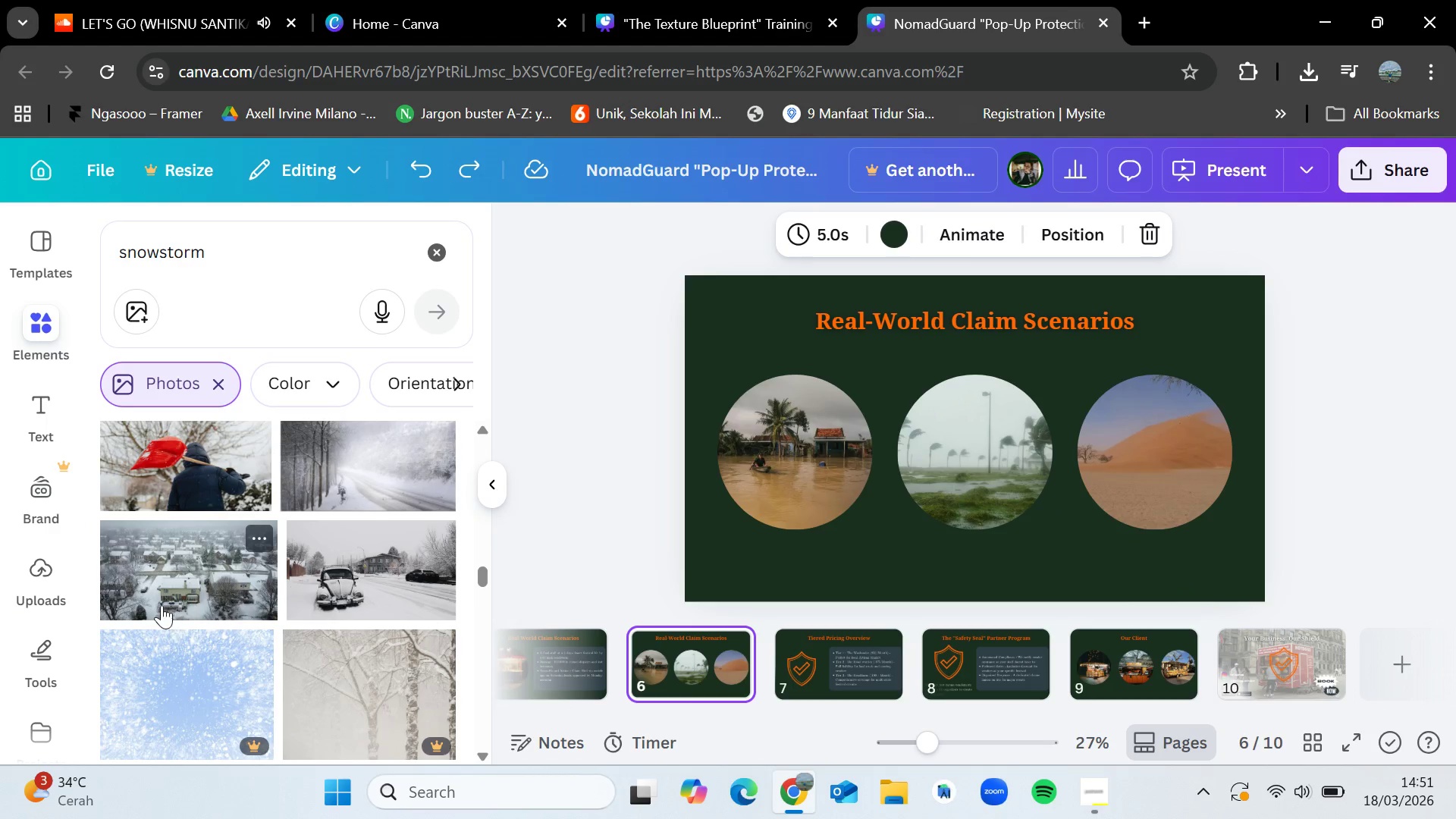 
scroll: coordinate [177, 653], scroll_direction: down, amount: 7.0
 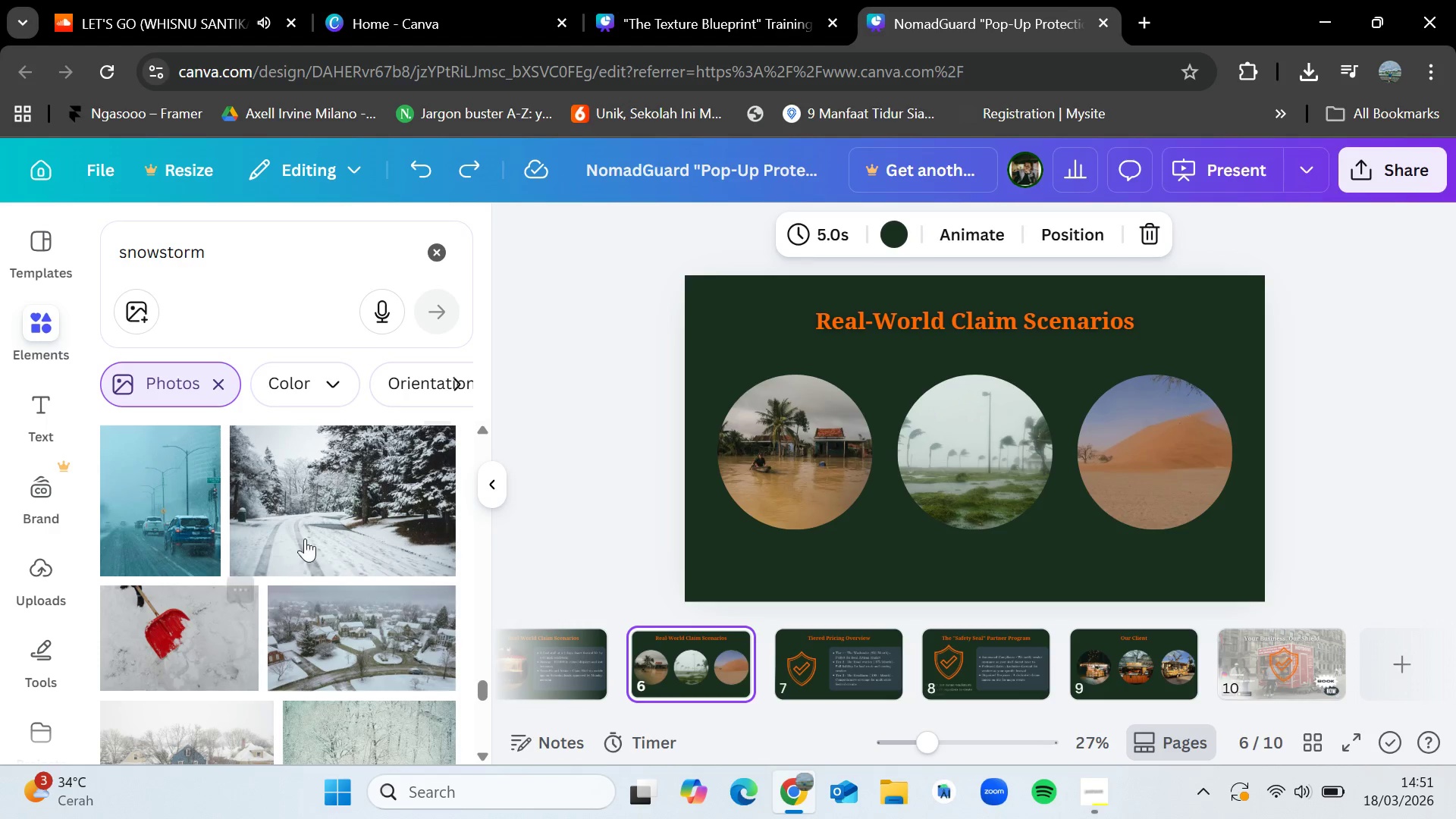 
left_click_drag(start_coordinate=[295, 526], to_coordinate=[281, 515])
 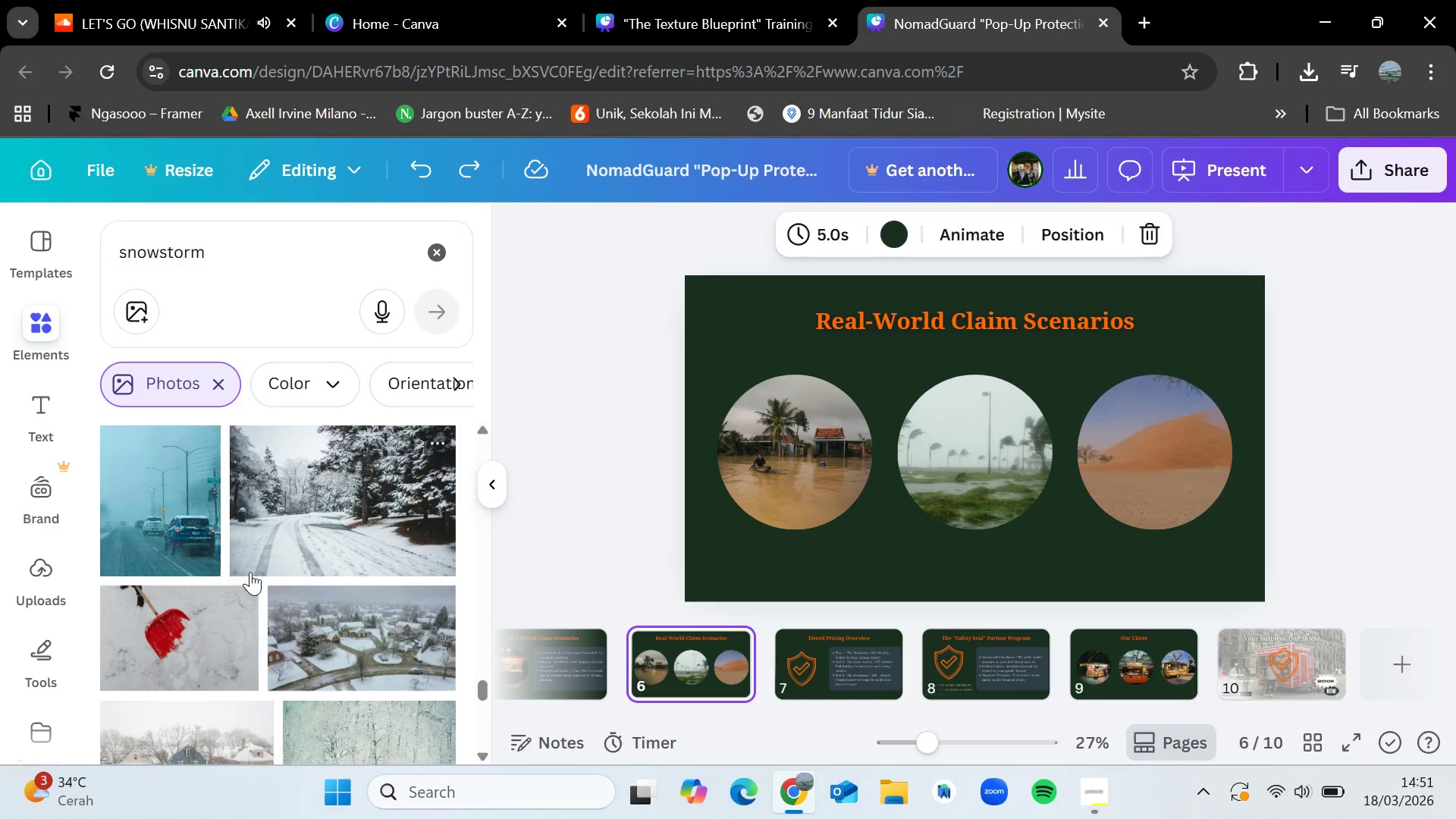 
scroll: coordinate [234, 606], scroll_direction: down, amount: 10.0
 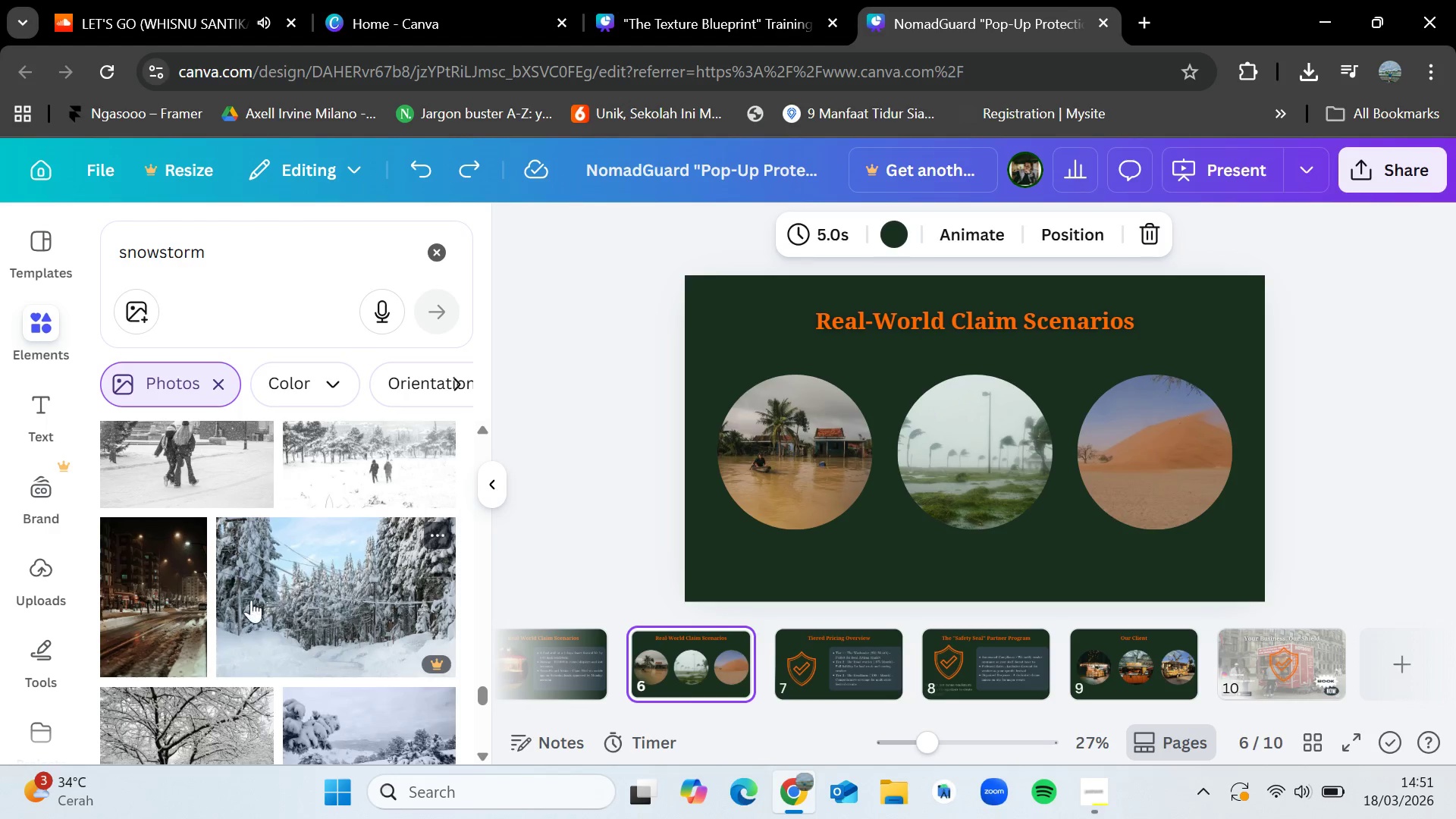 
scroll: coordinate [252, 600], scroll_direction: down, amount: 2.0
 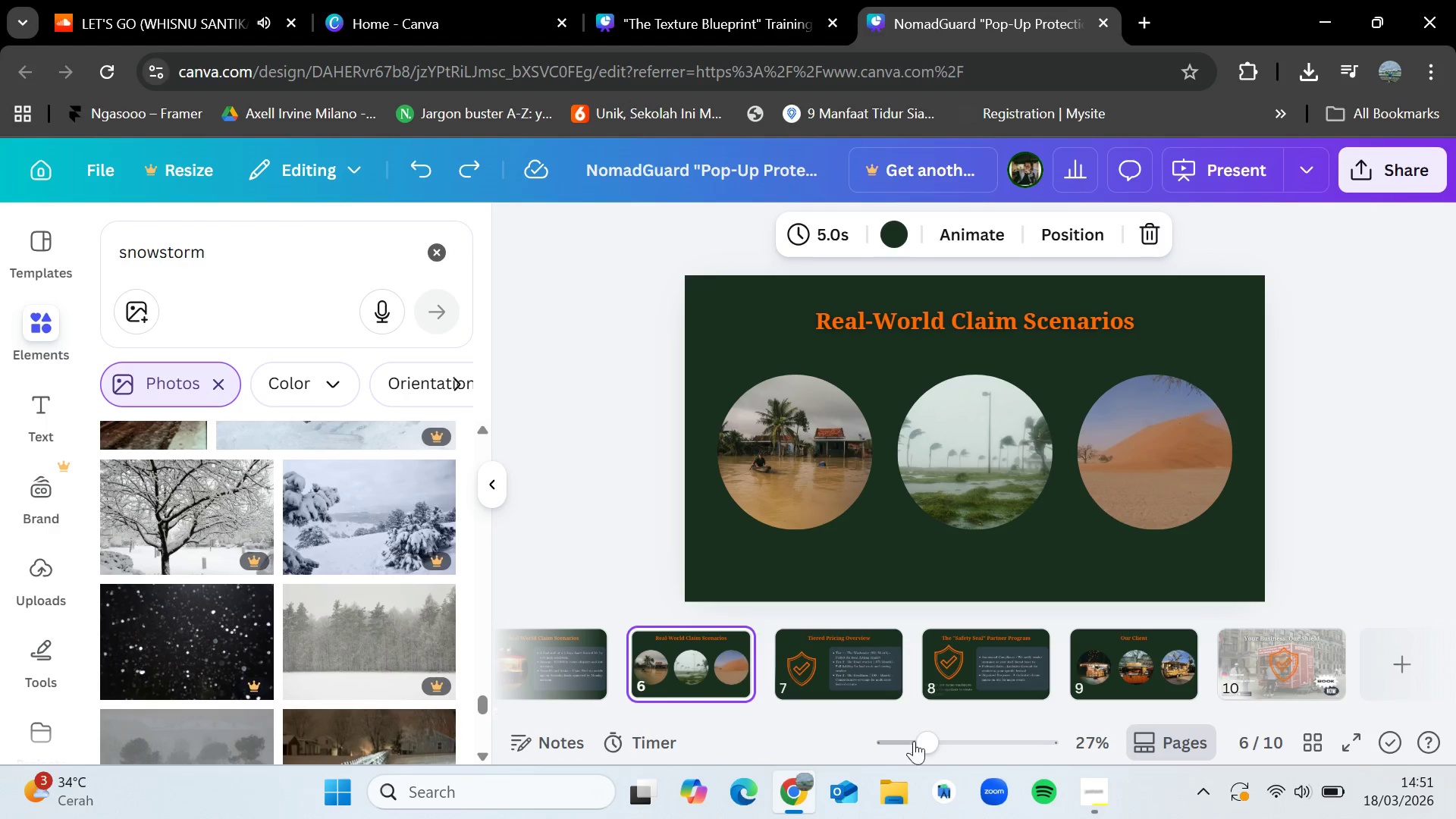 
left_click([900, 789])
 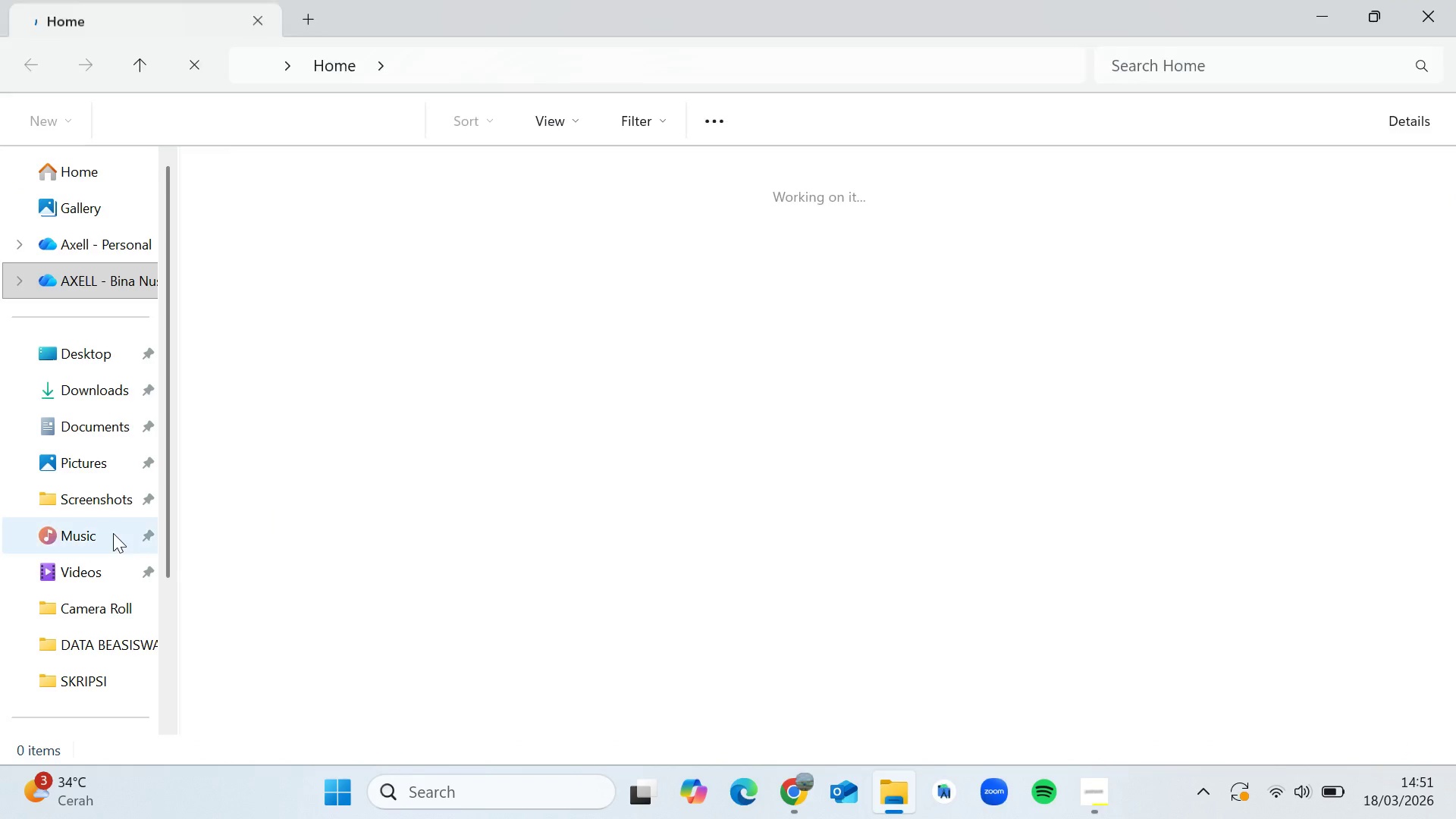 
left_click([89, 393])
 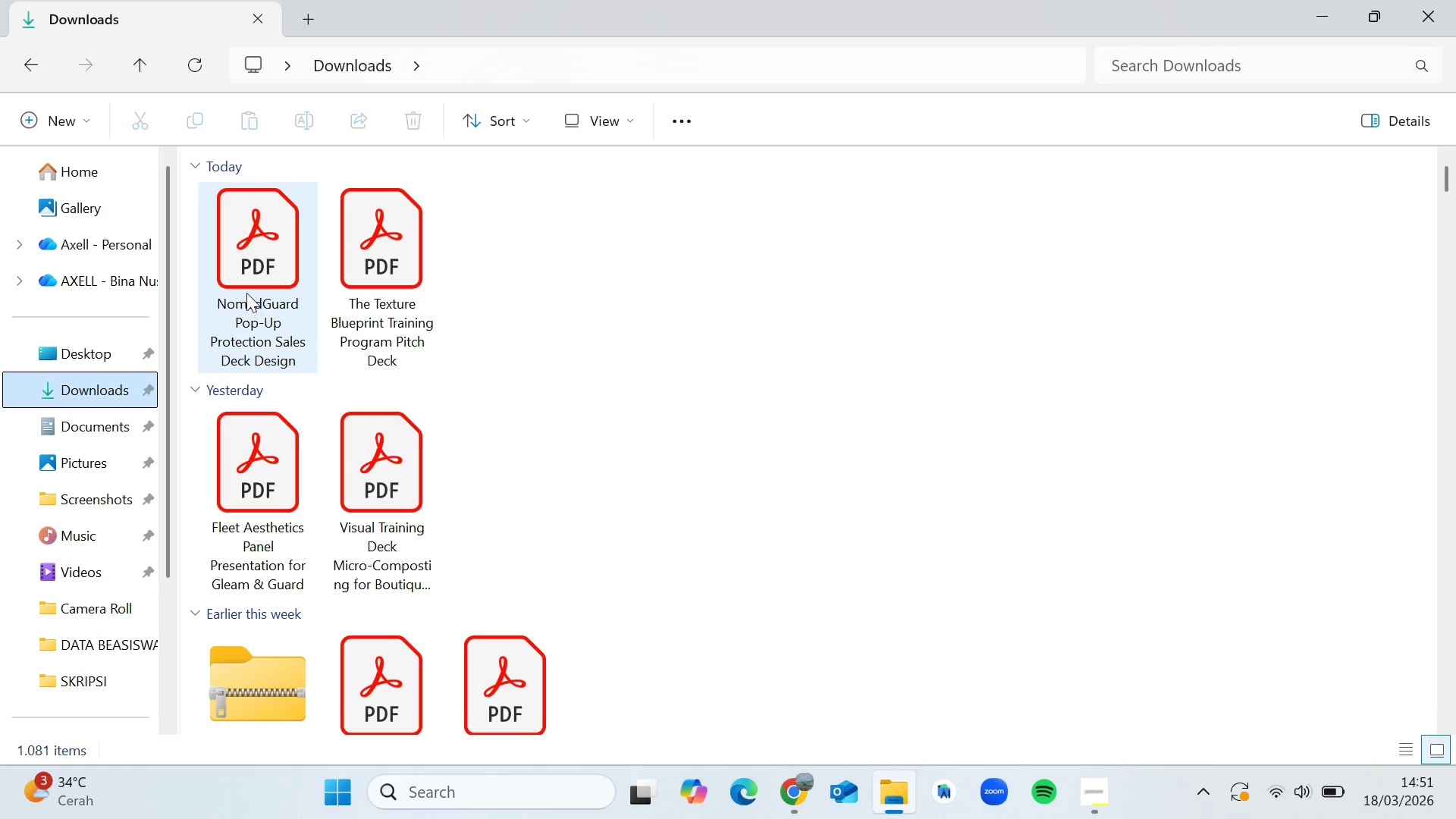 
right_click([252, 287])
 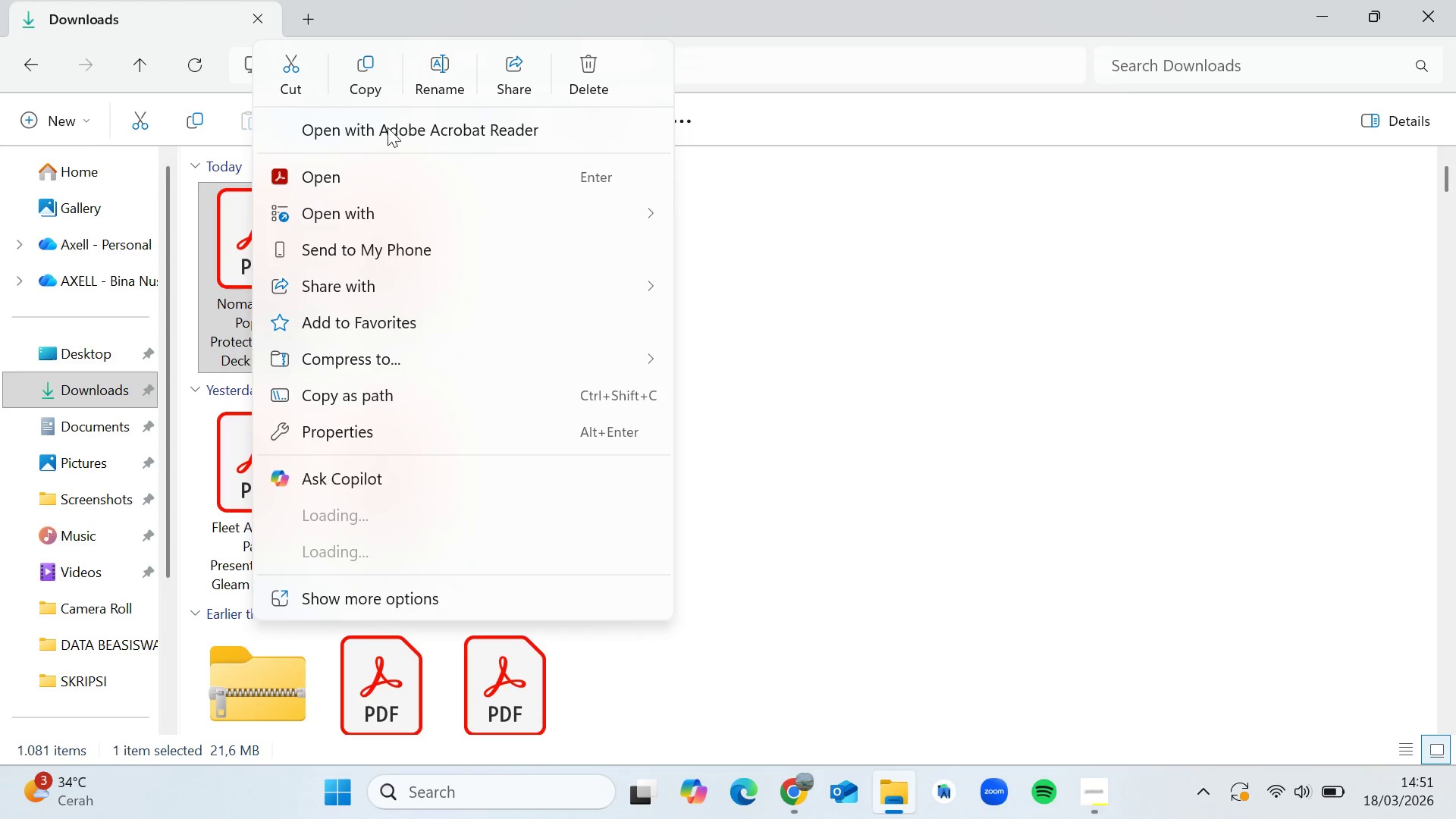 
left_click([595, 83])
 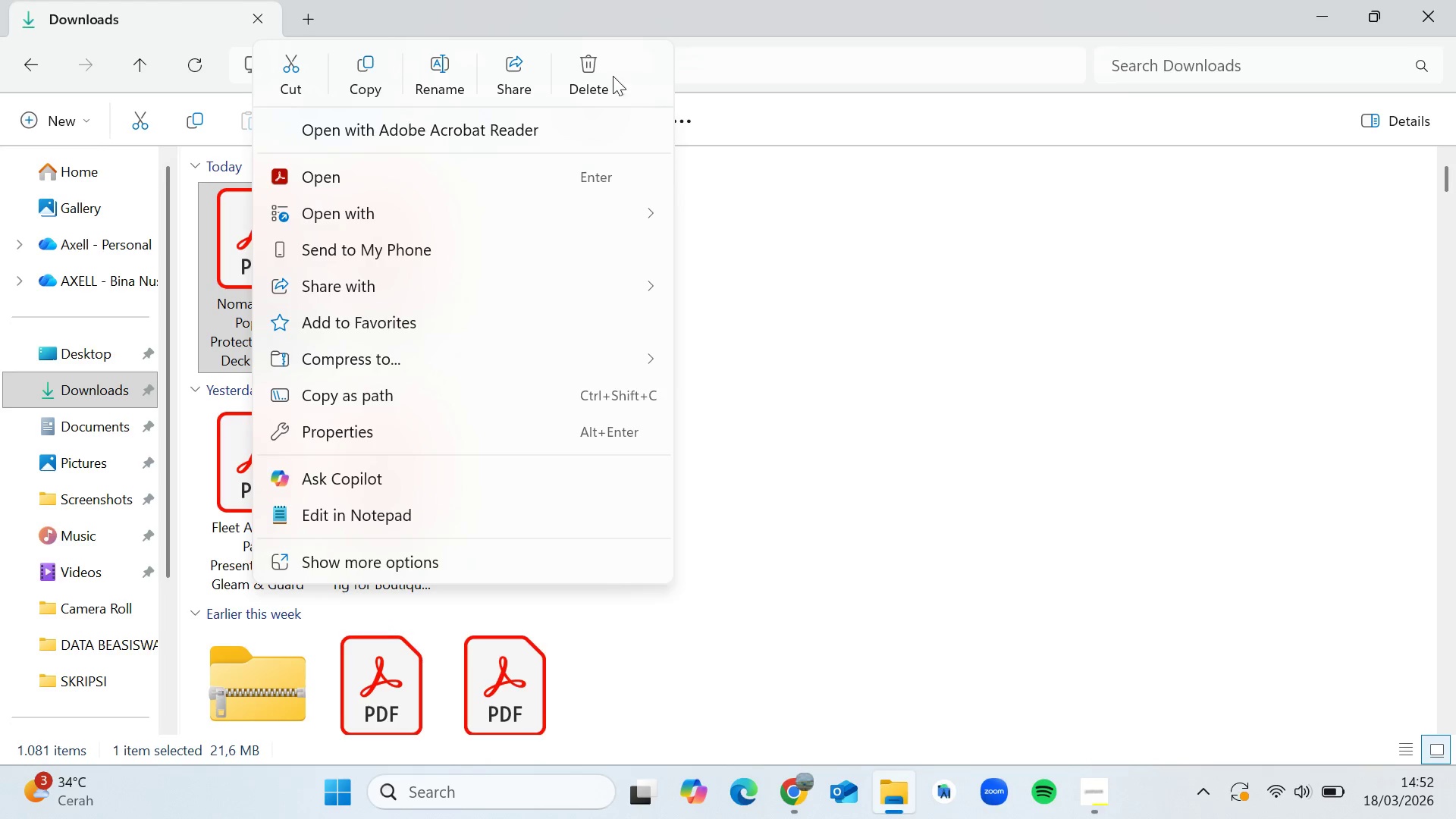 
left_click([583, 83])
 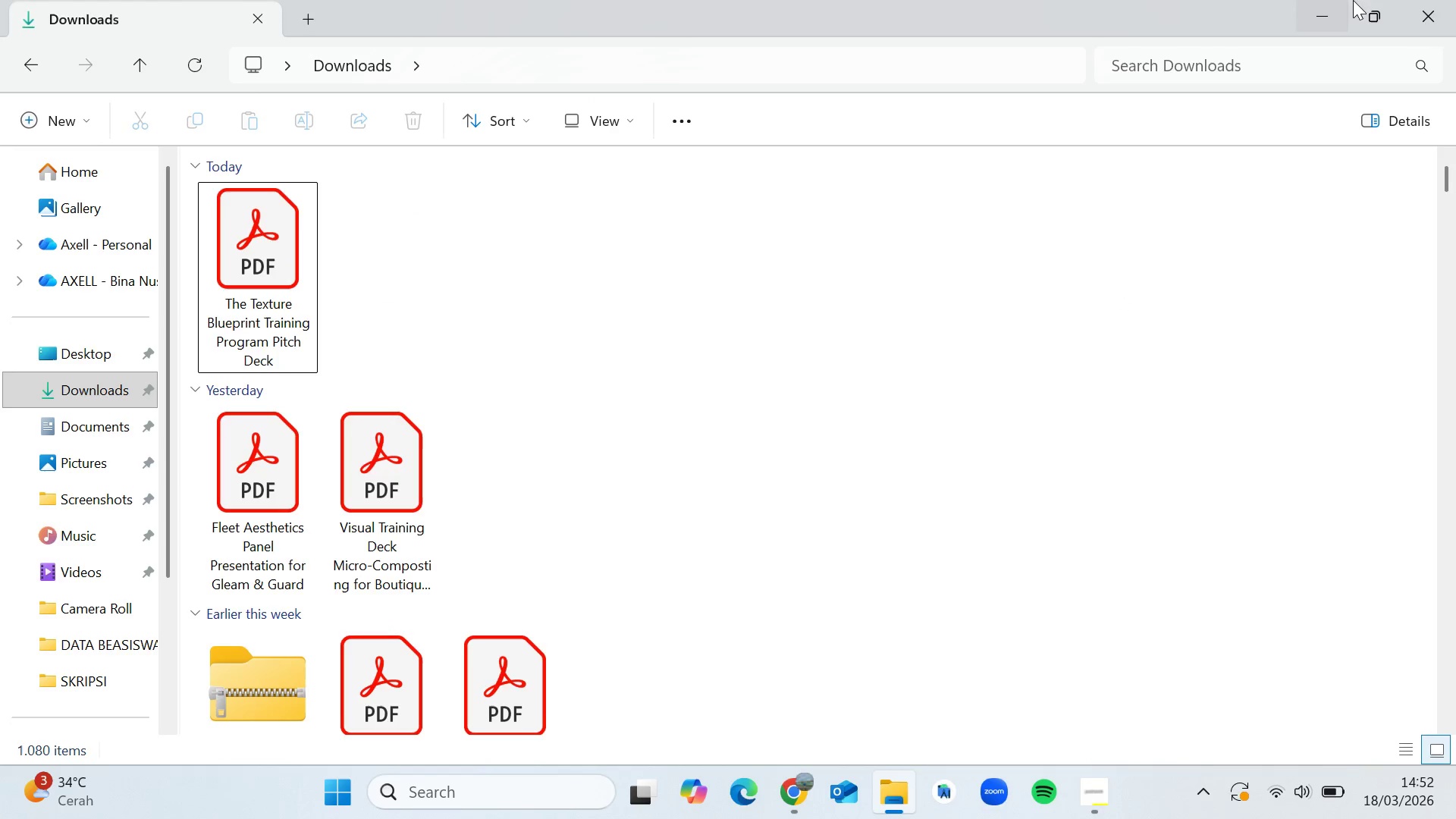 
left_click([1455, 0])
 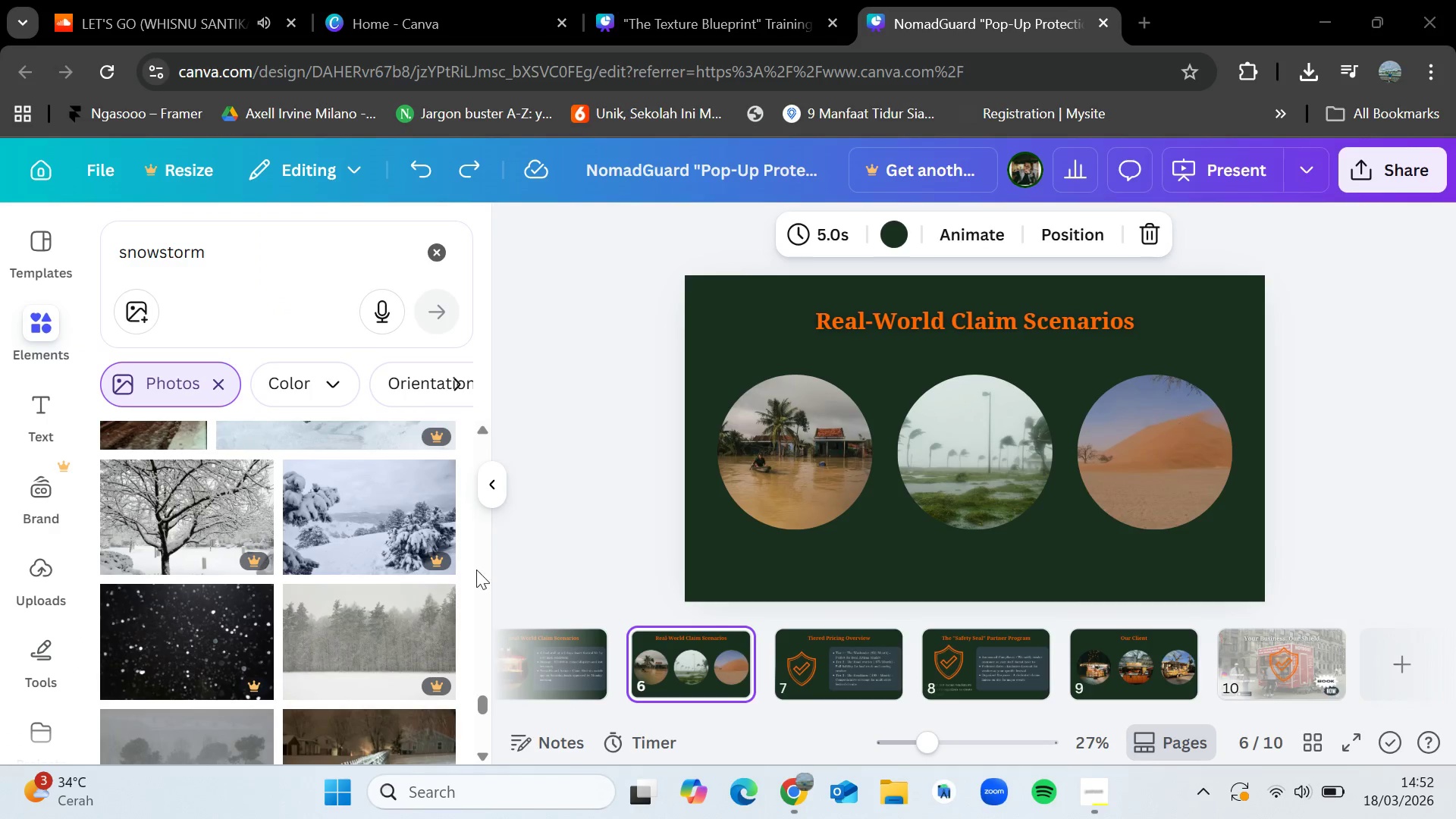 
scroll: coordinate [199, 574], scroll_direction: down, amount: 4.0
 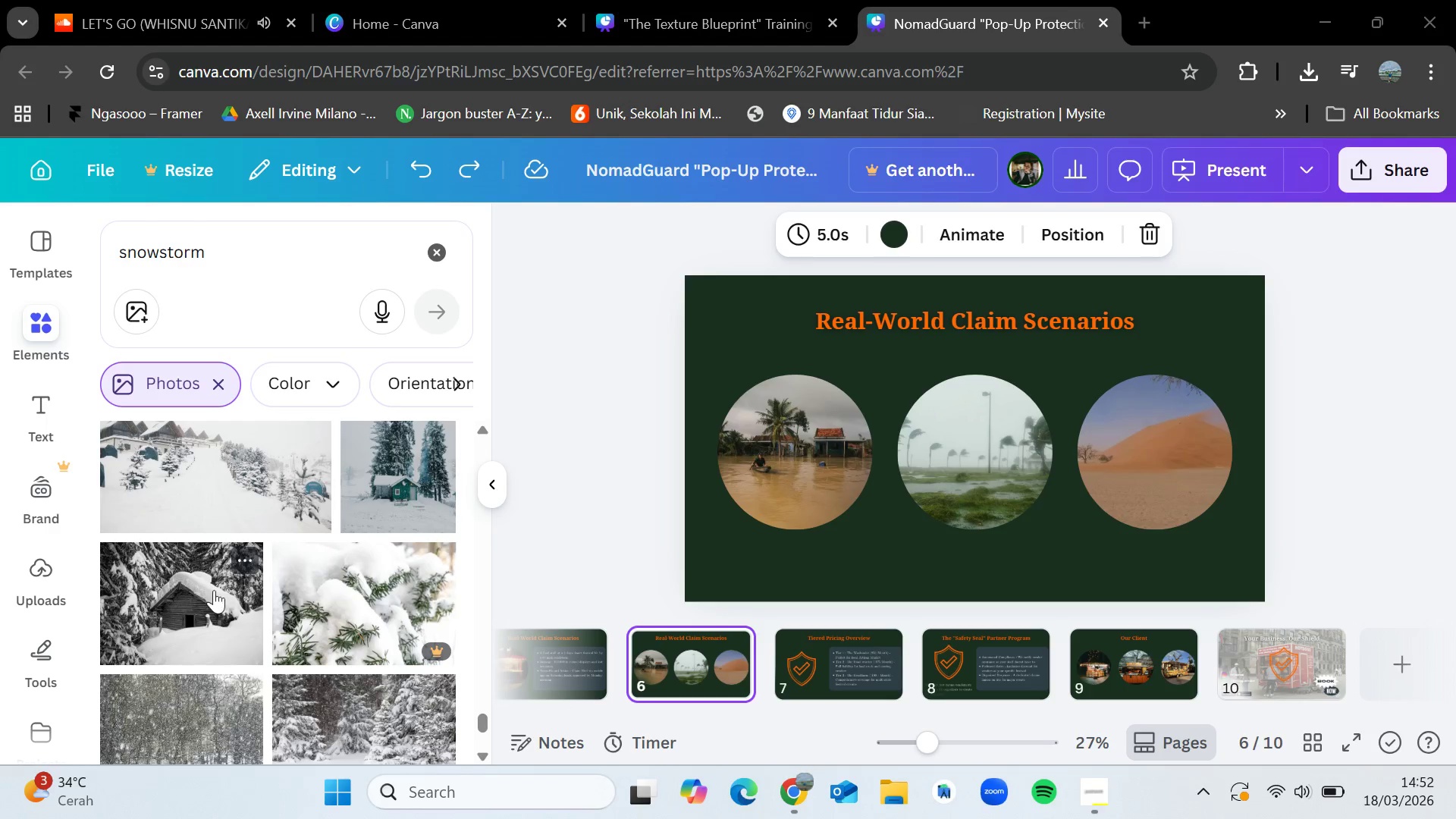 
left_click_drag(start_coordinate=[212, 485], to_coordinate=[1156, 443])
 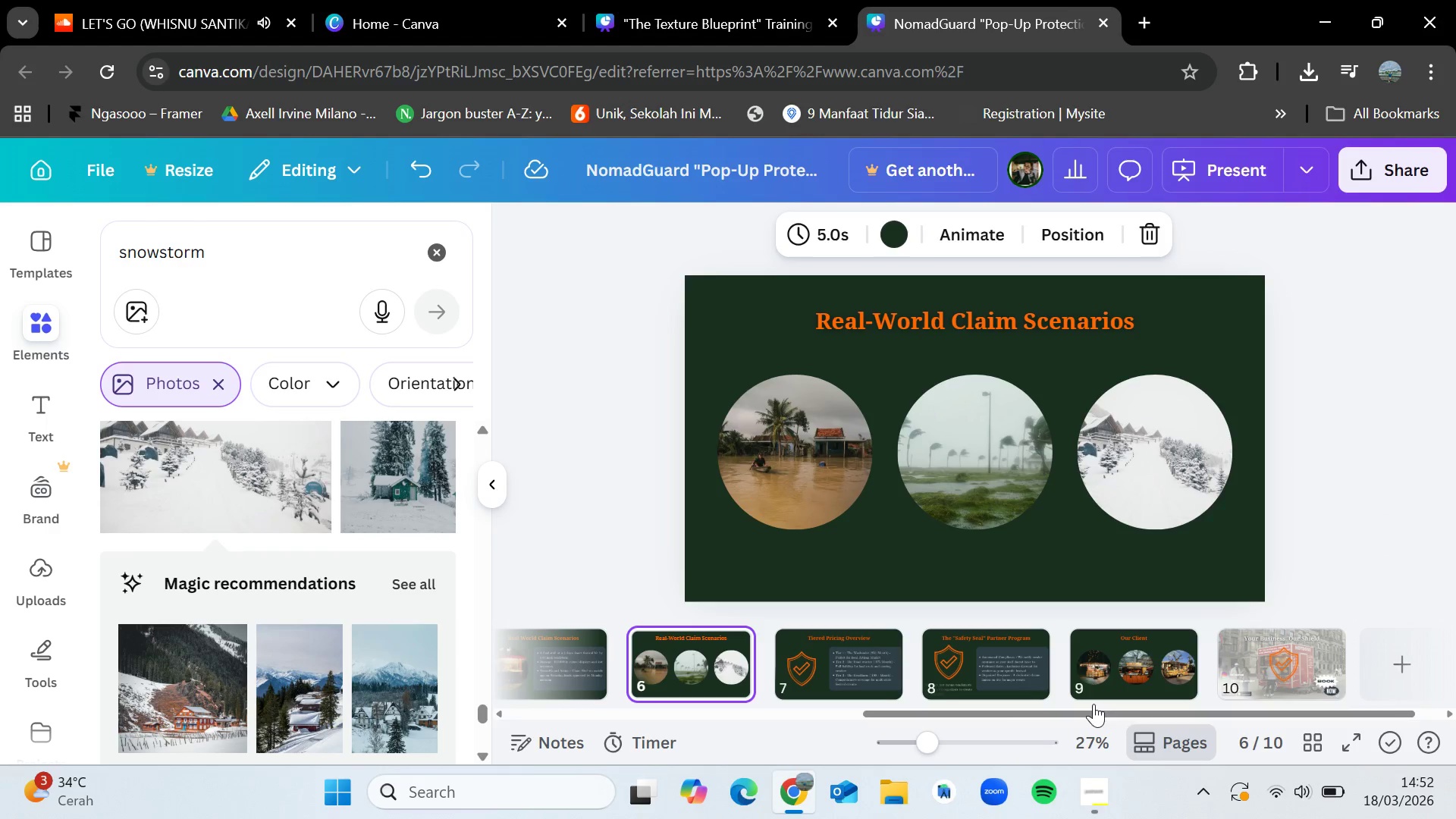 
left_click([1397, 158])
 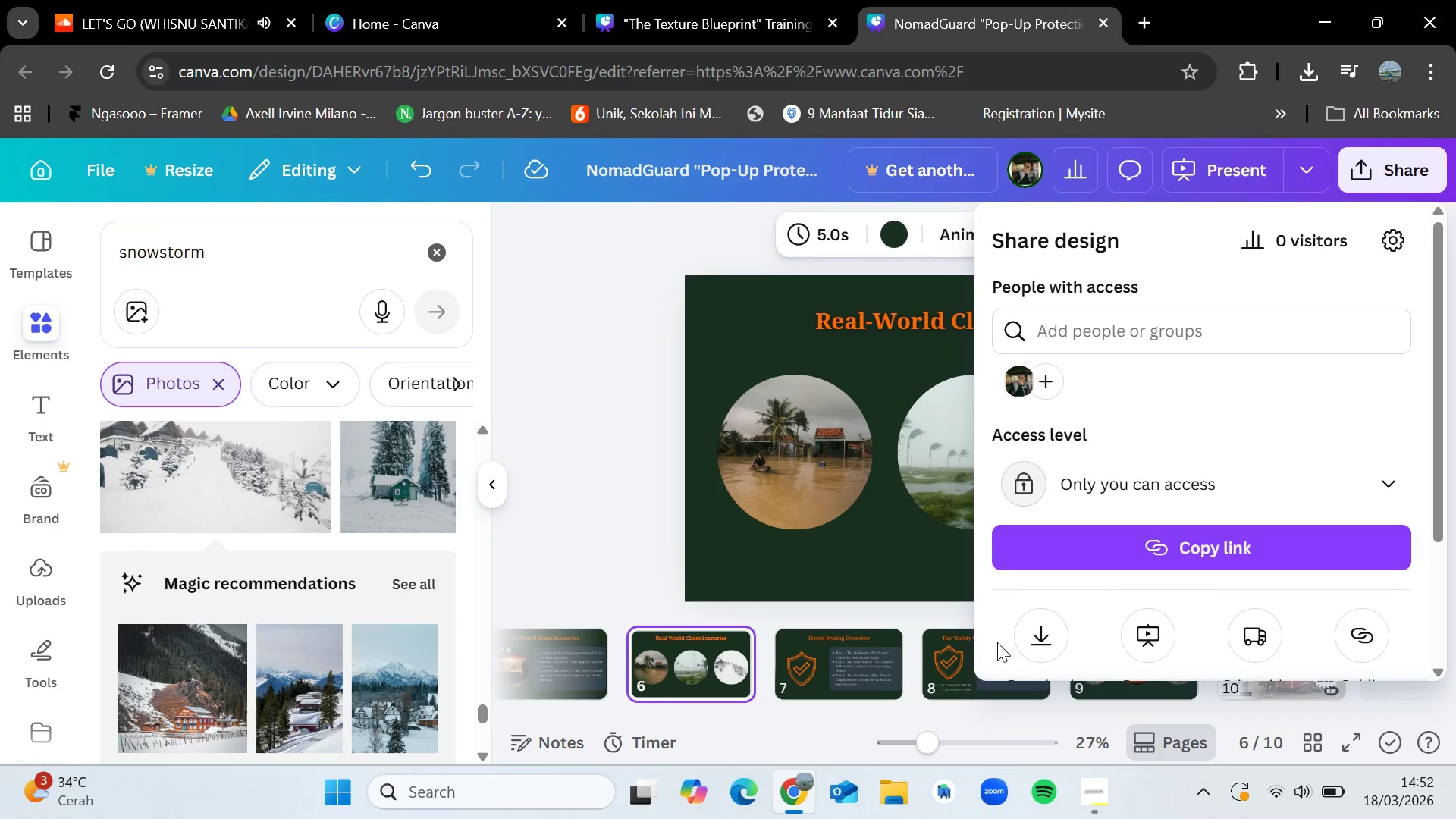 
left_click([1021, 633])
 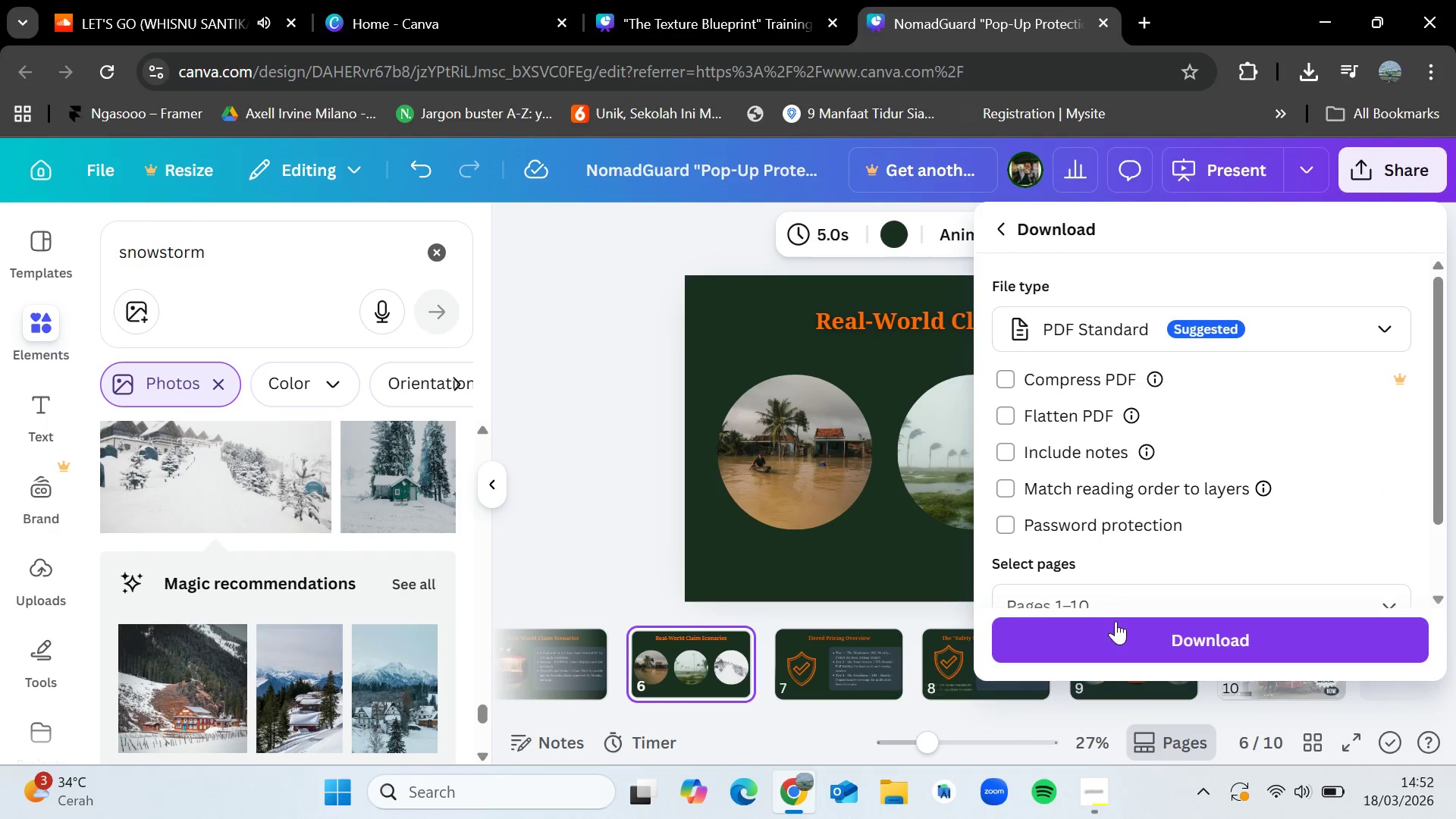 
left_click([1122, 640])
 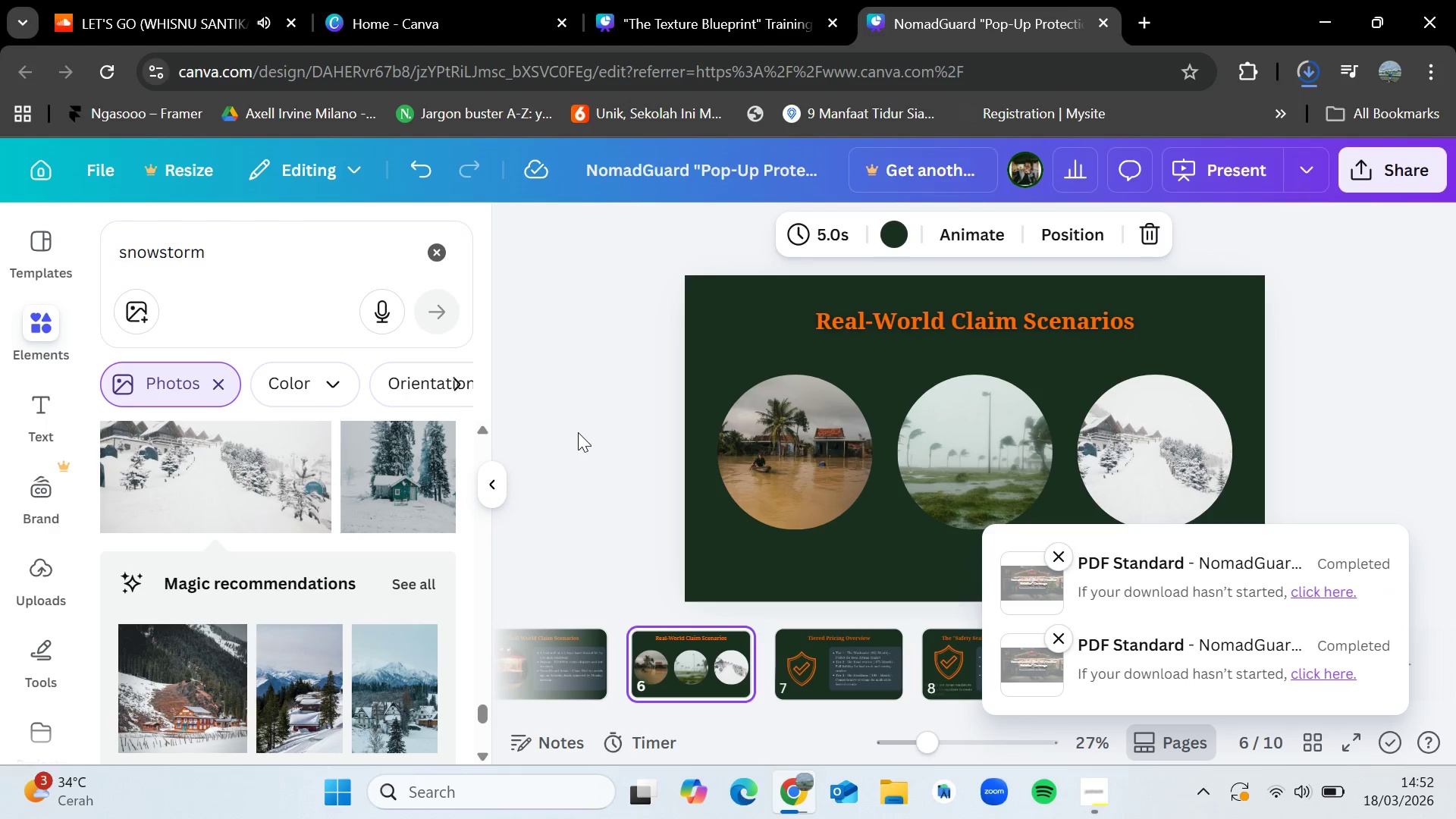 
wait(16.84)
 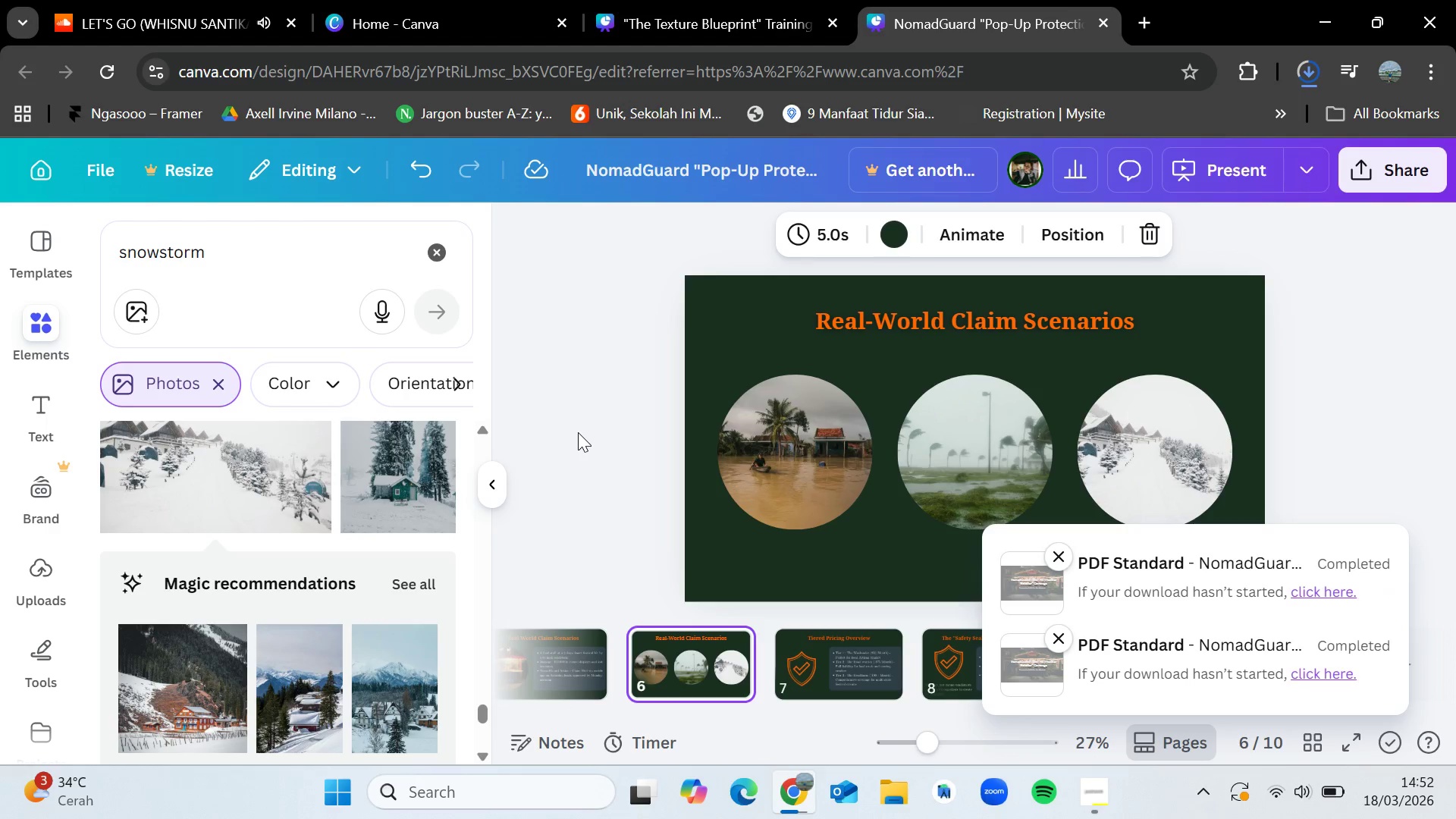 
left_click([573, 347])
 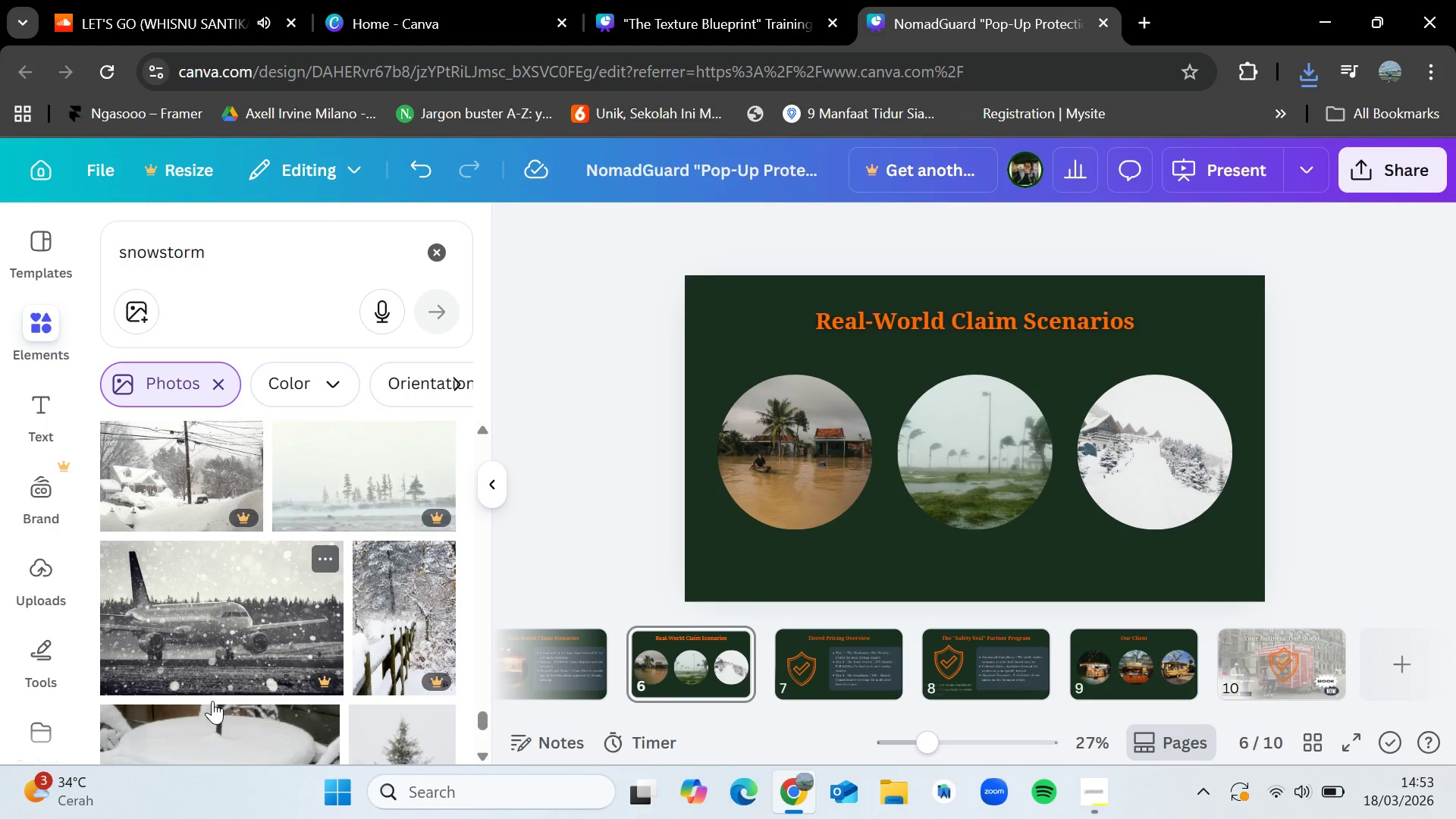 
wait(55.42)
 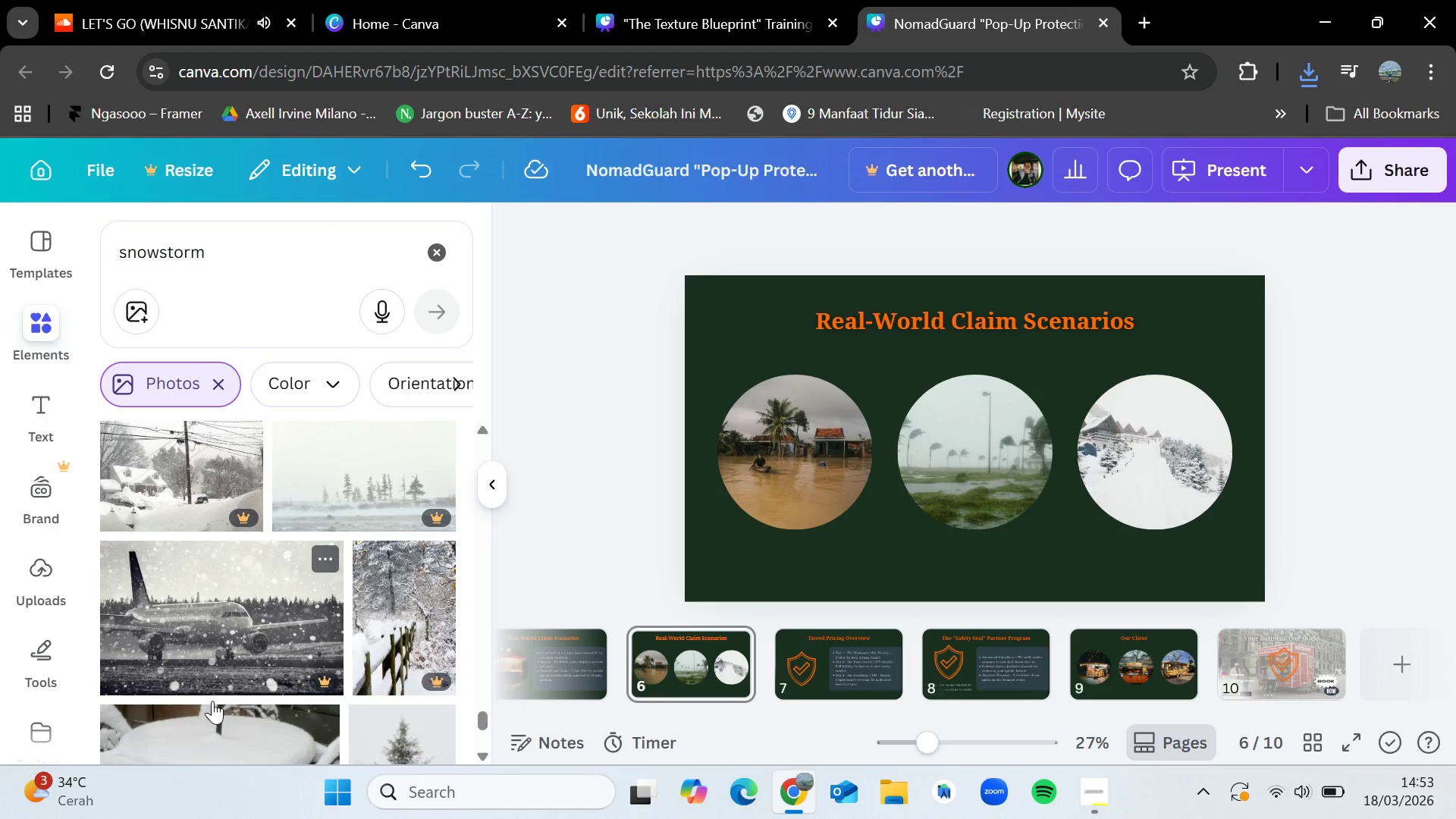 
left_click_drag(start_coordinate=[189, 562], to_coordinate=[1160, 452])
 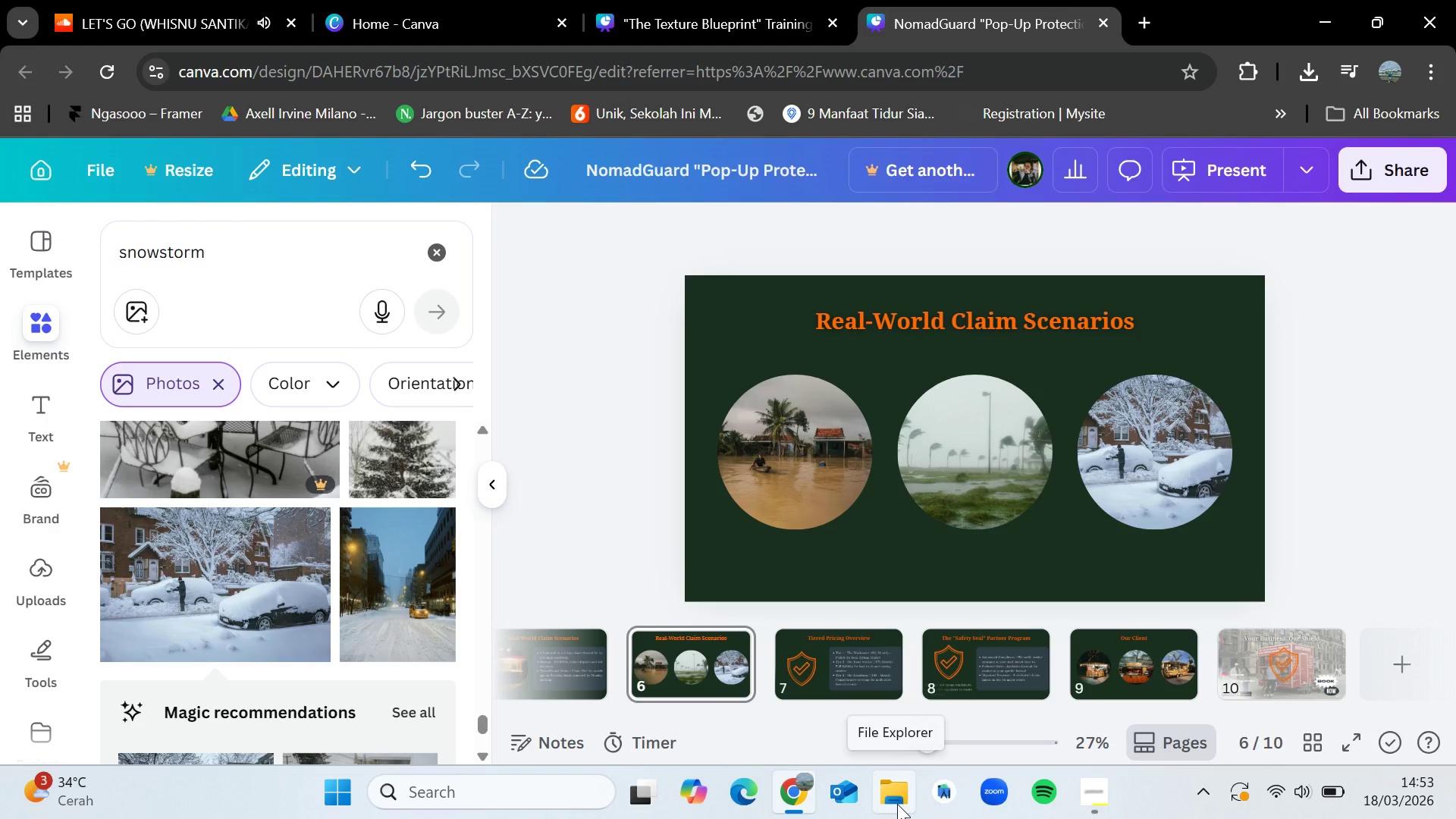 
left_click([897, 804])
 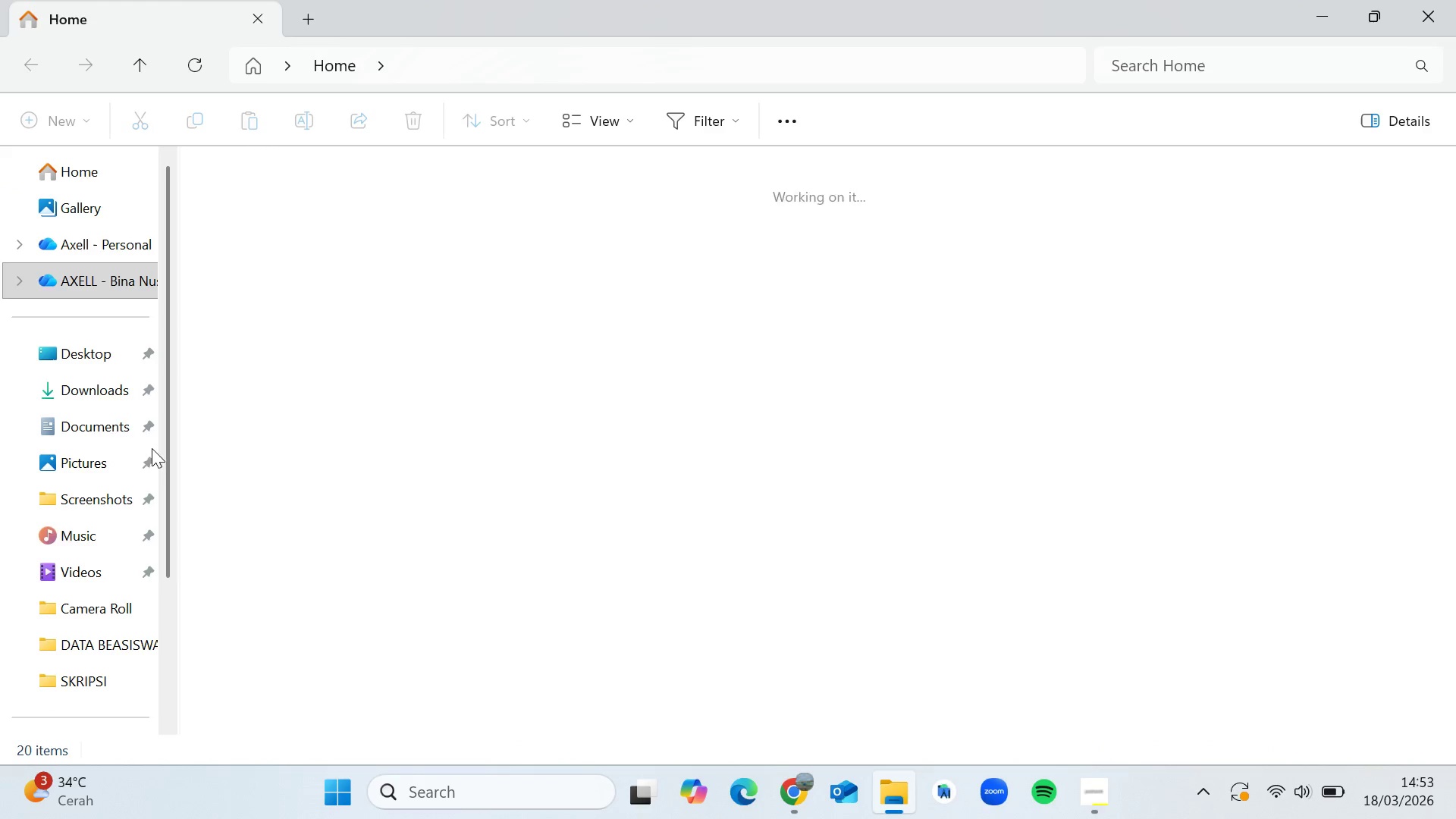 
left_click([101, 393])
 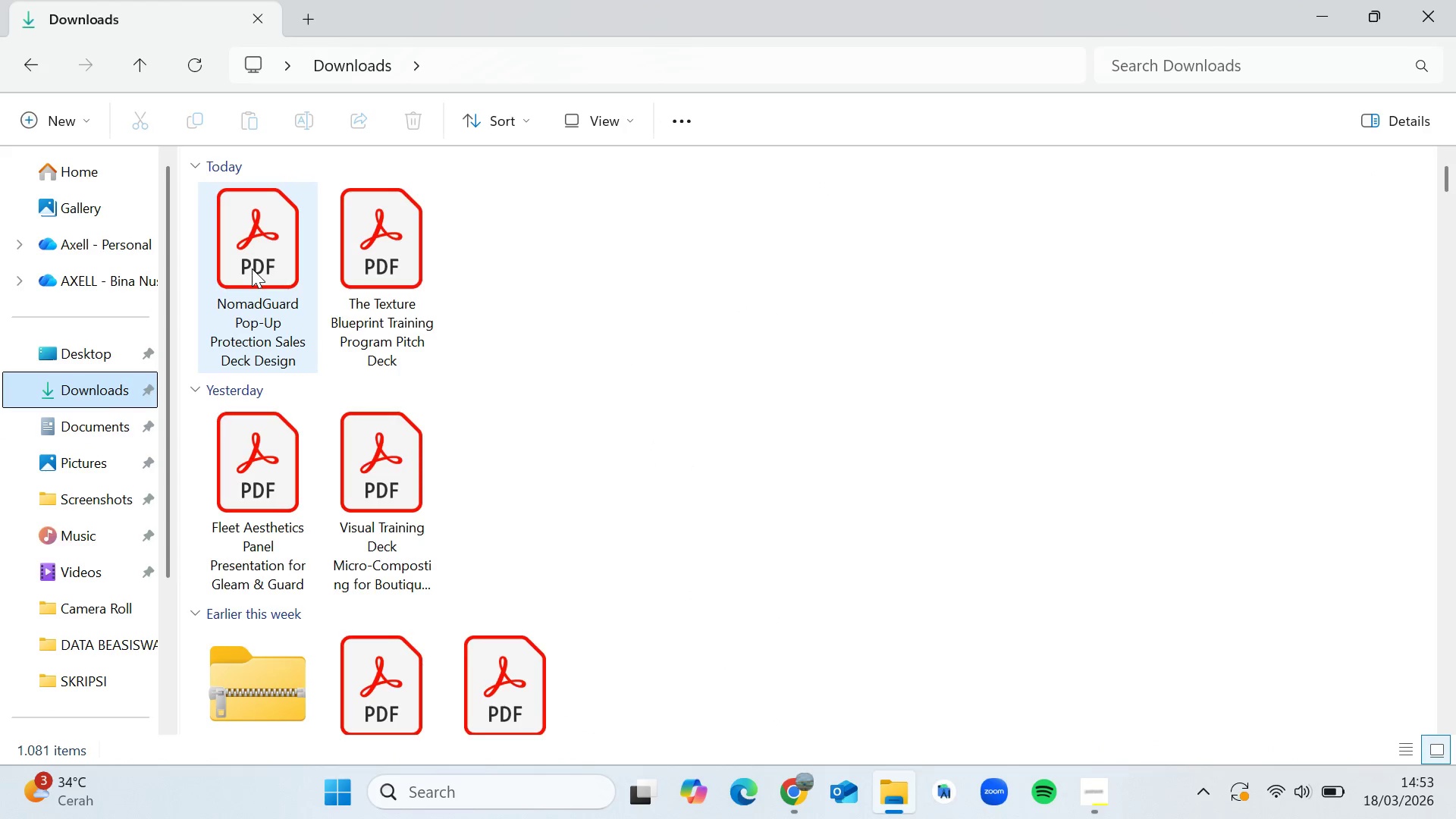 
right_click([252, 268])
 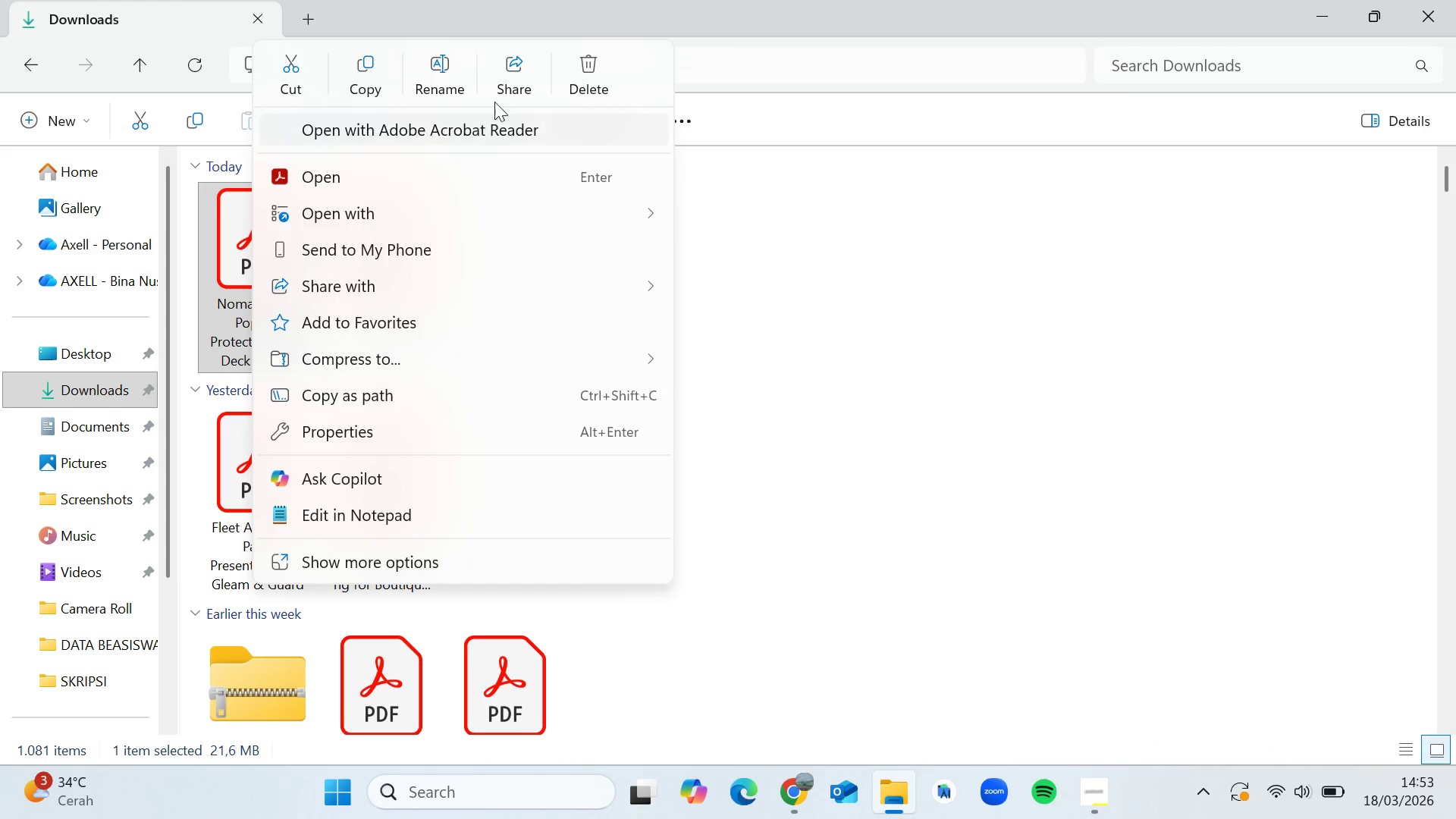 
left_click([575, 64])
 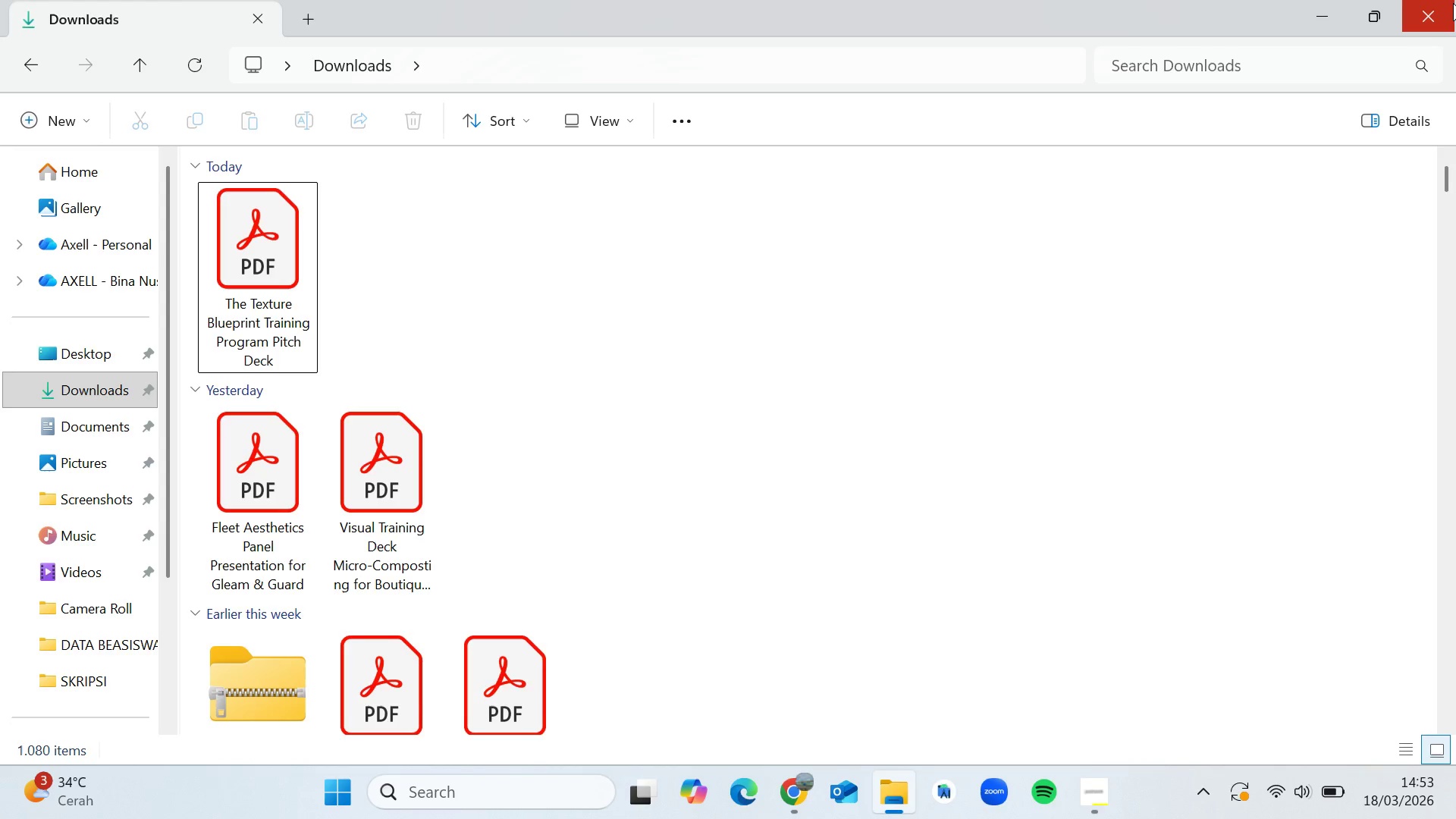 
left_click([1449, 5])
 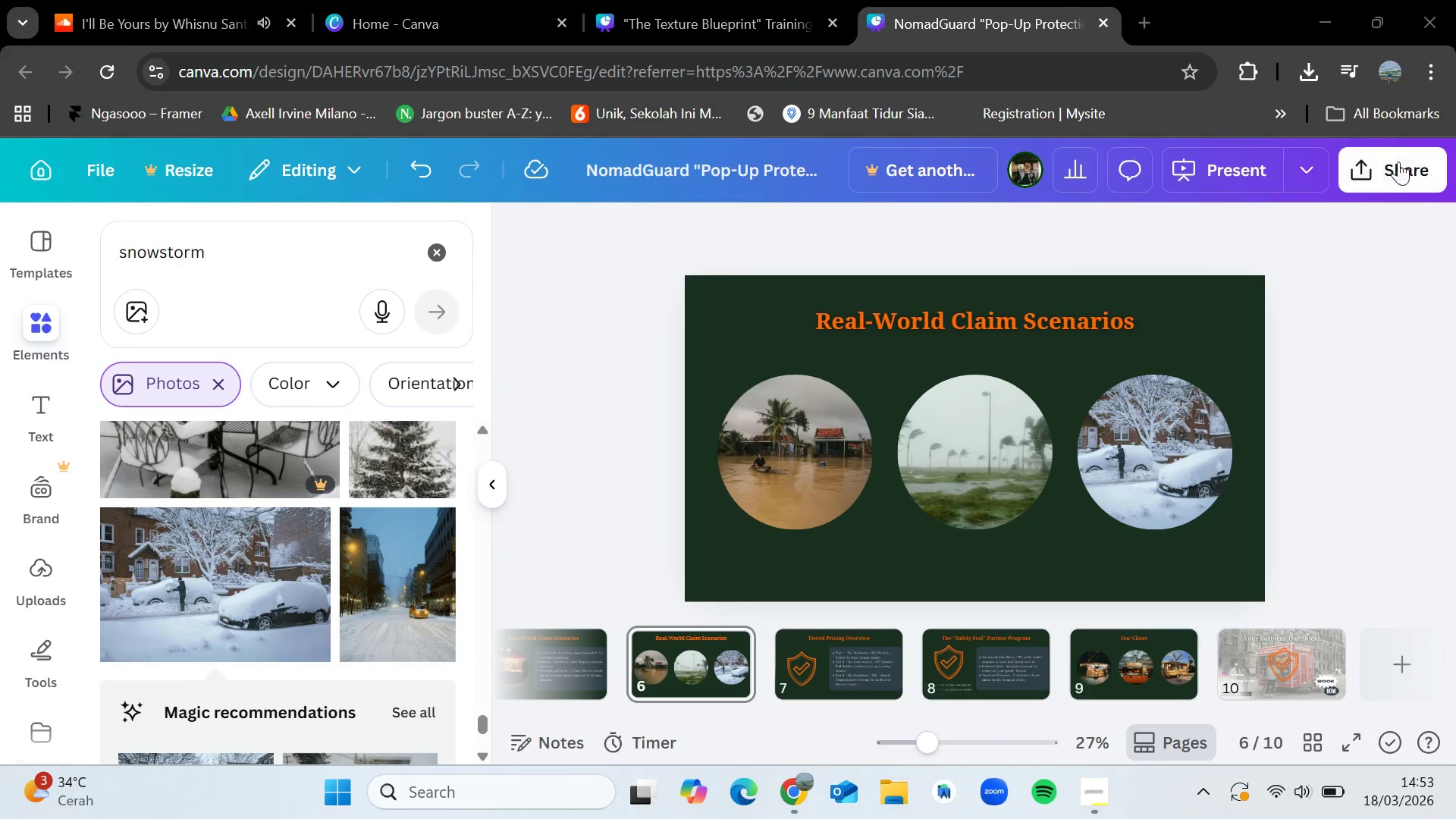 
left_click([1367, 165])
 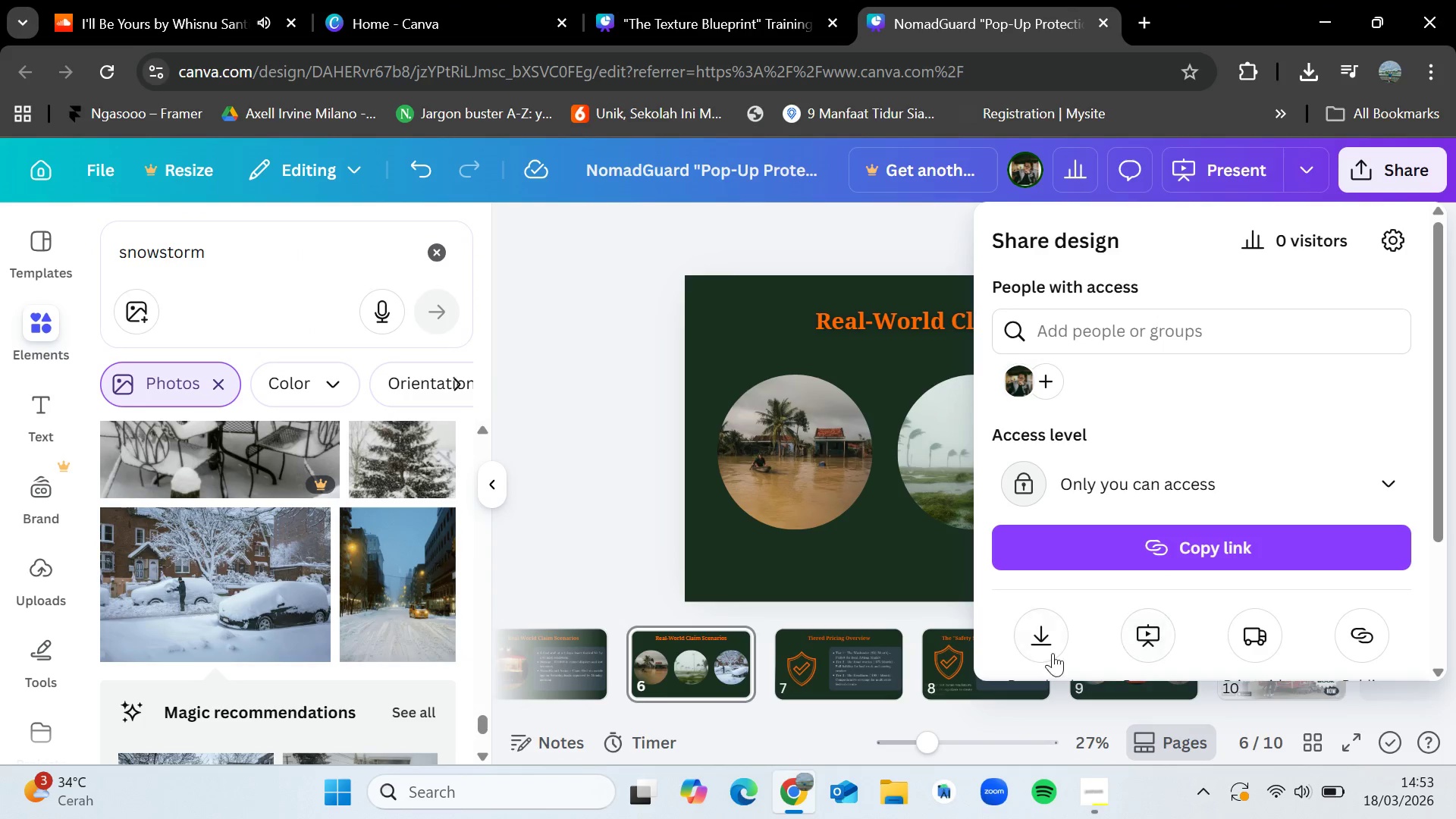 
left_click([1037, 647])
 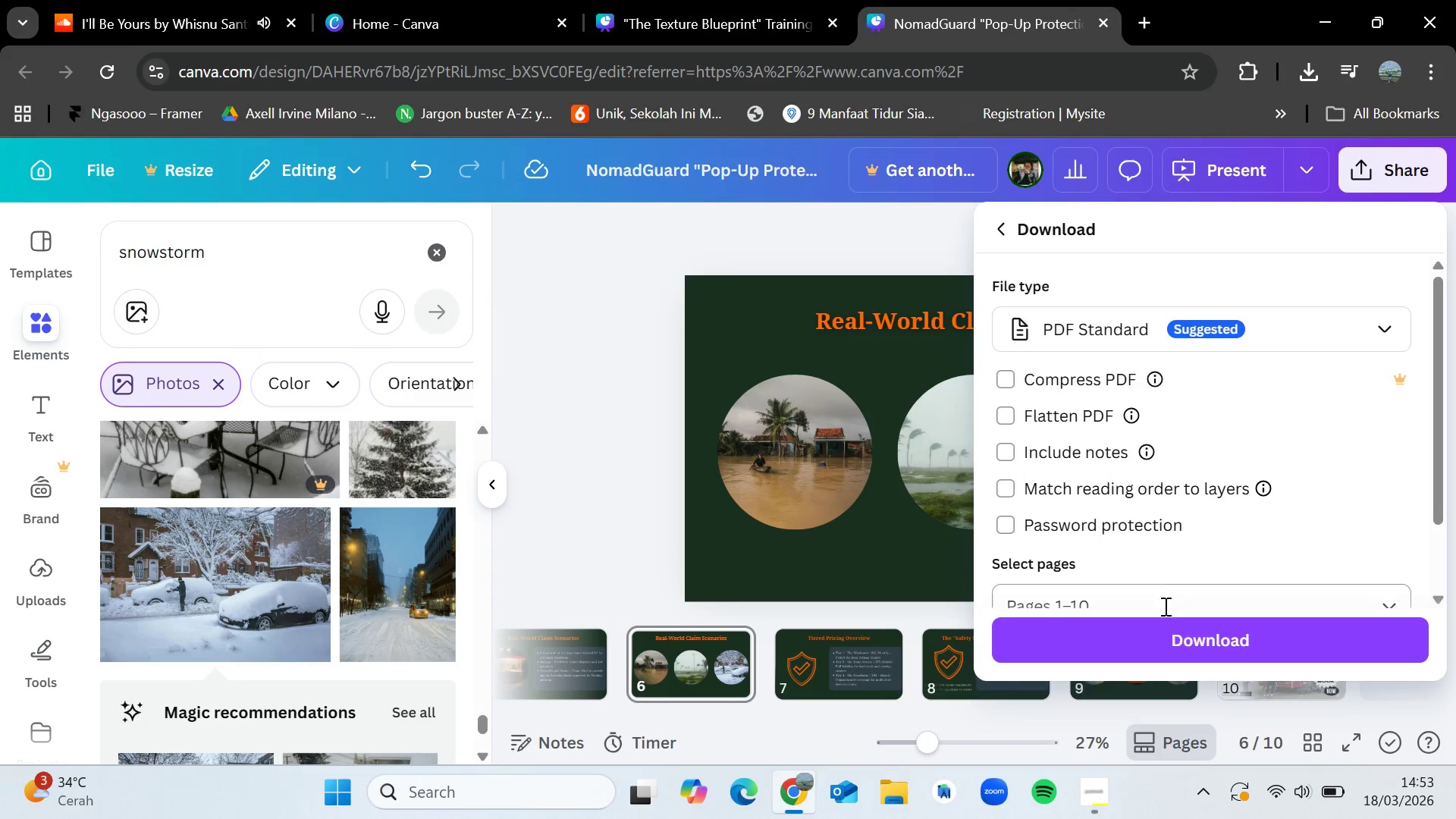 
left_click([1159, 634])
 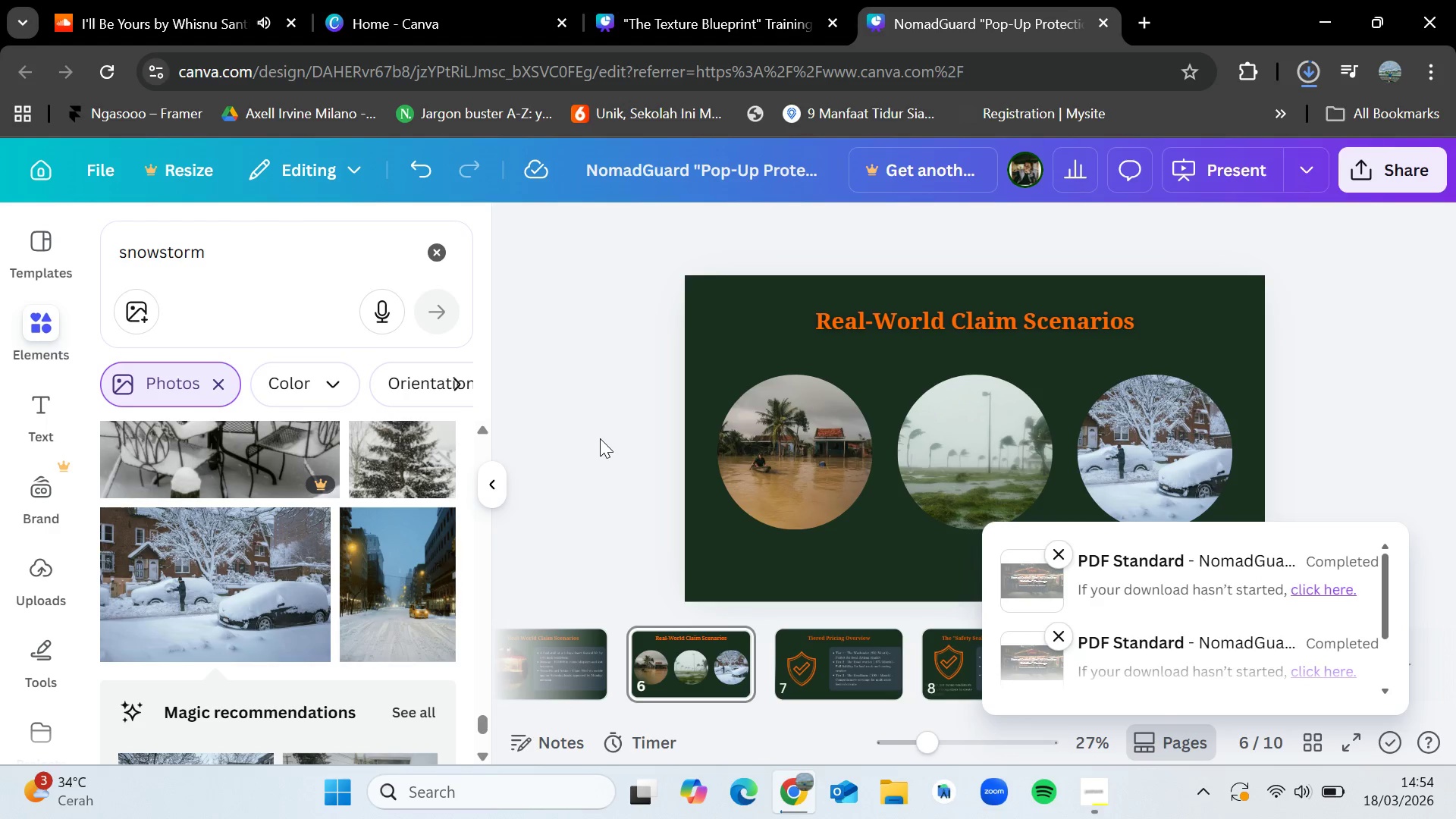 
wait(15.88)
 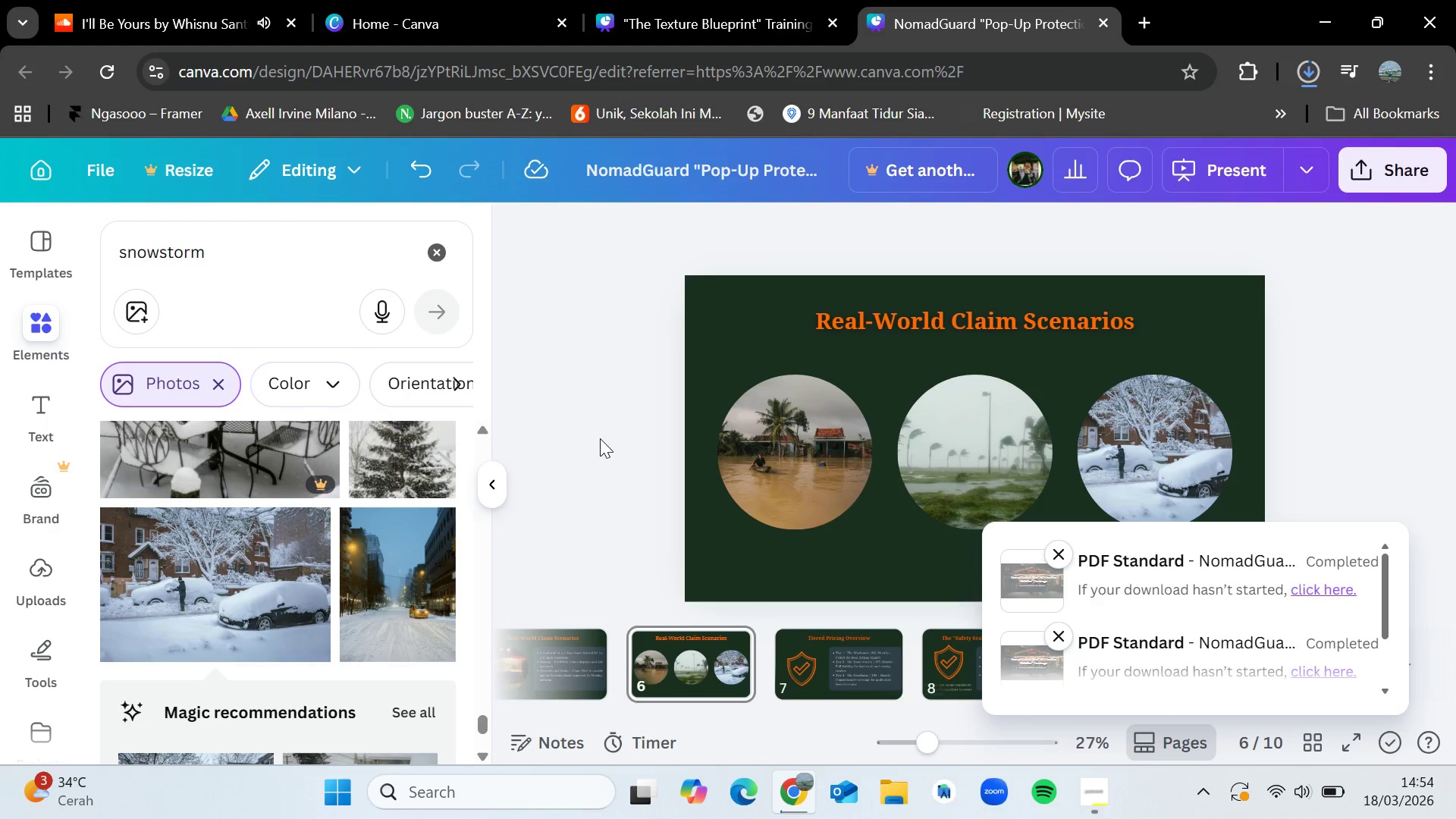 
left_click([600, 438])
 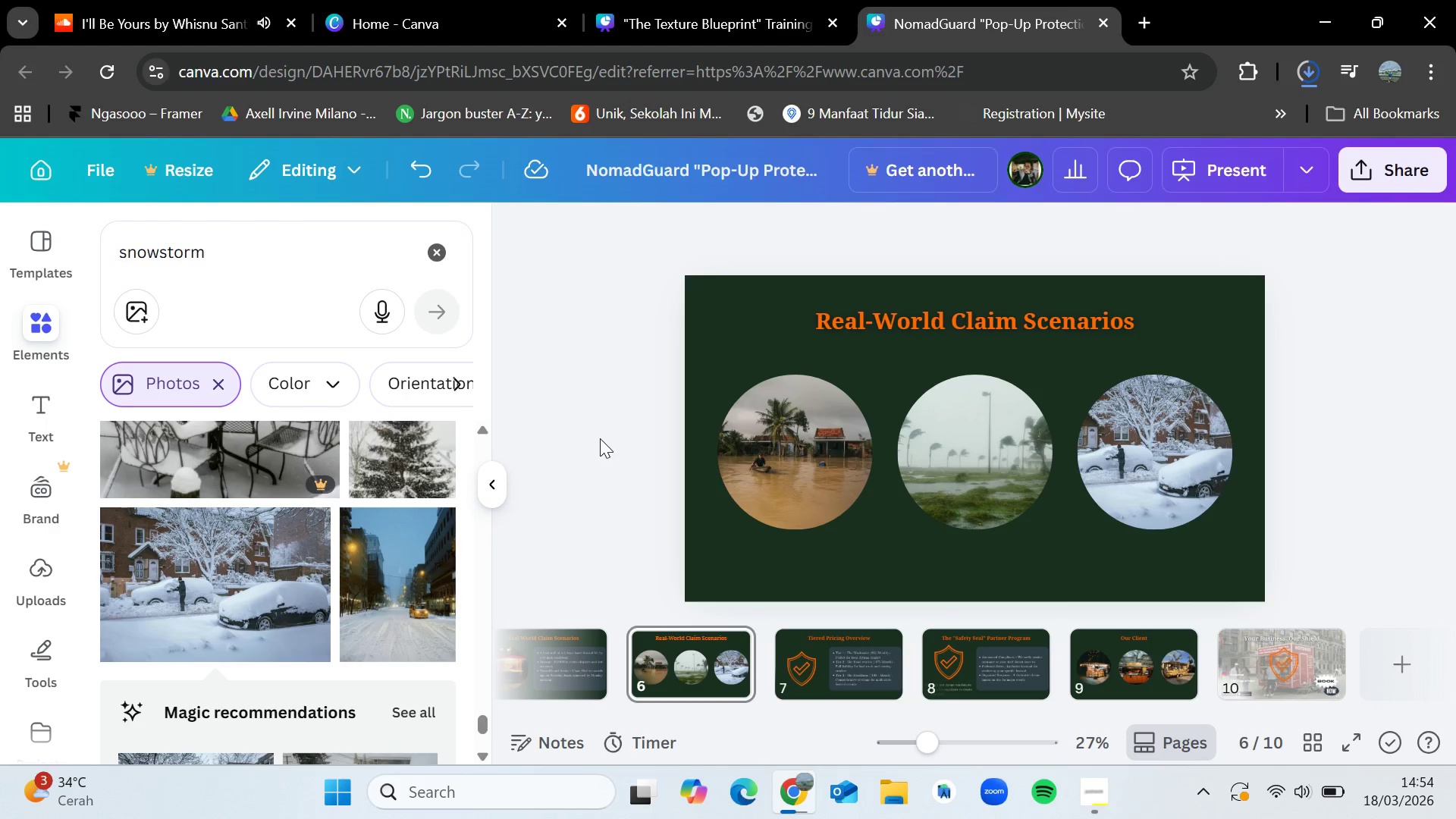 
mouse_move([268, 558])
 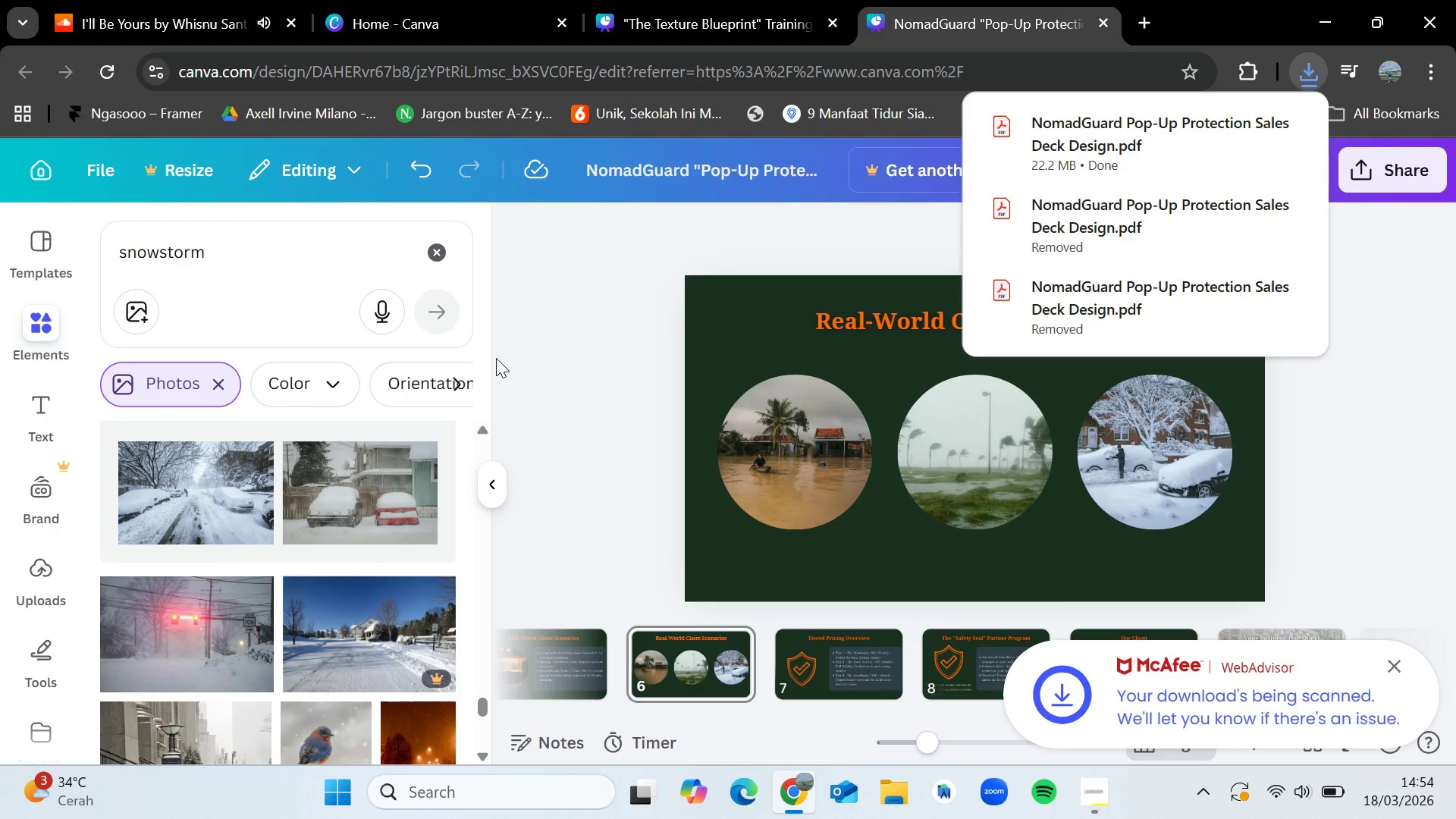 
left_click([557, 356])
 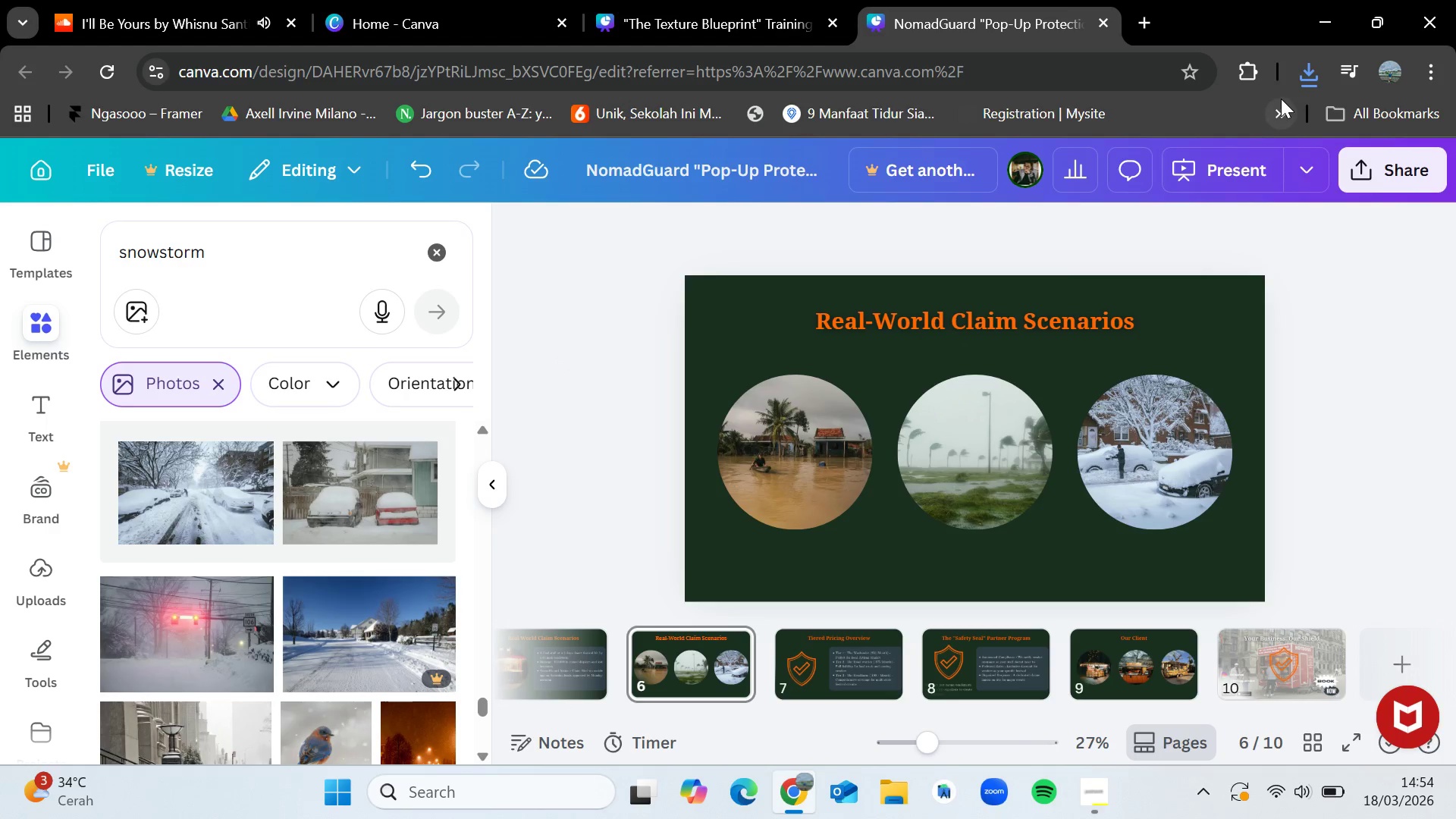 
wait(5.36)
 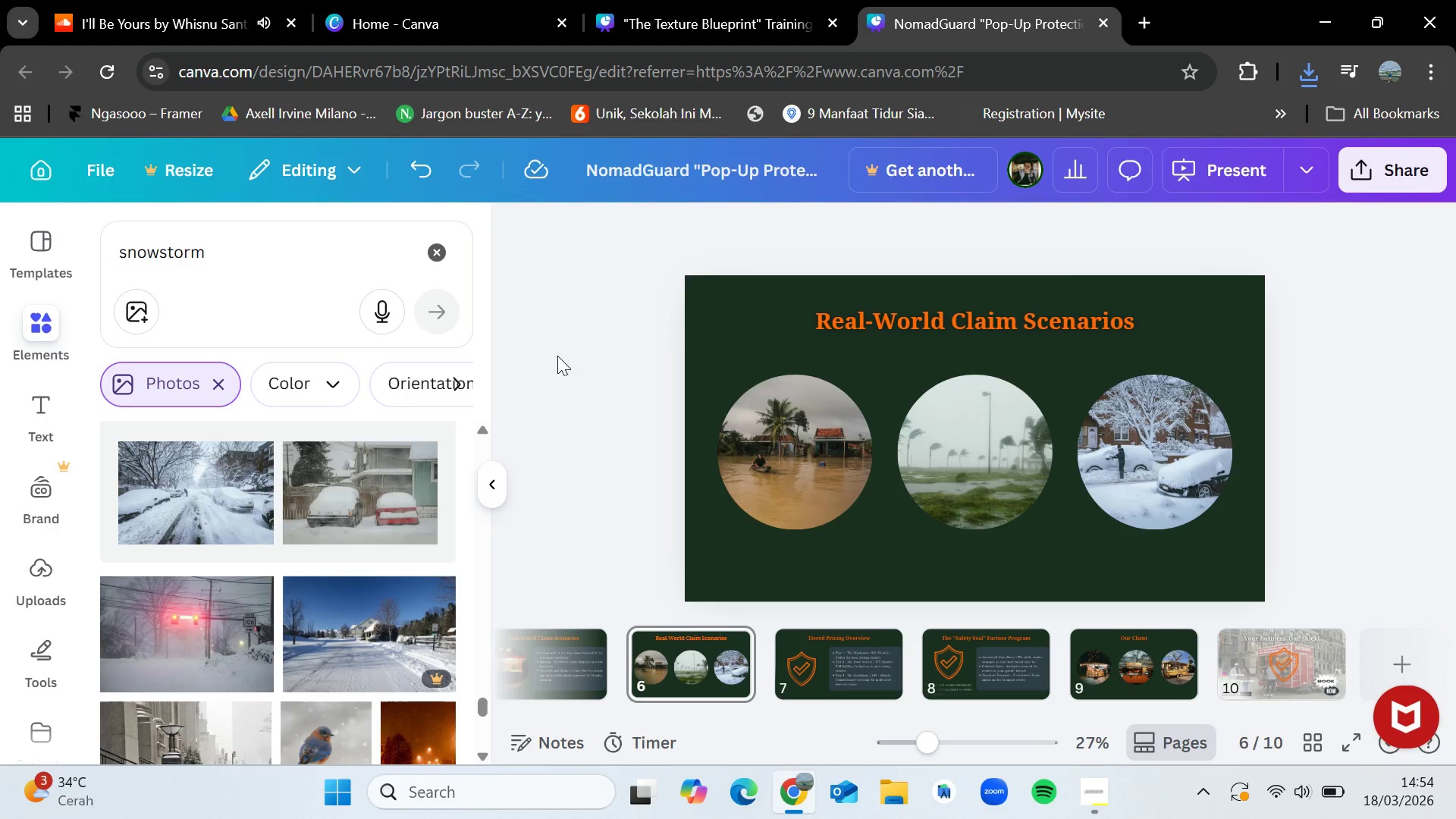 
left_click([1305, 74])
 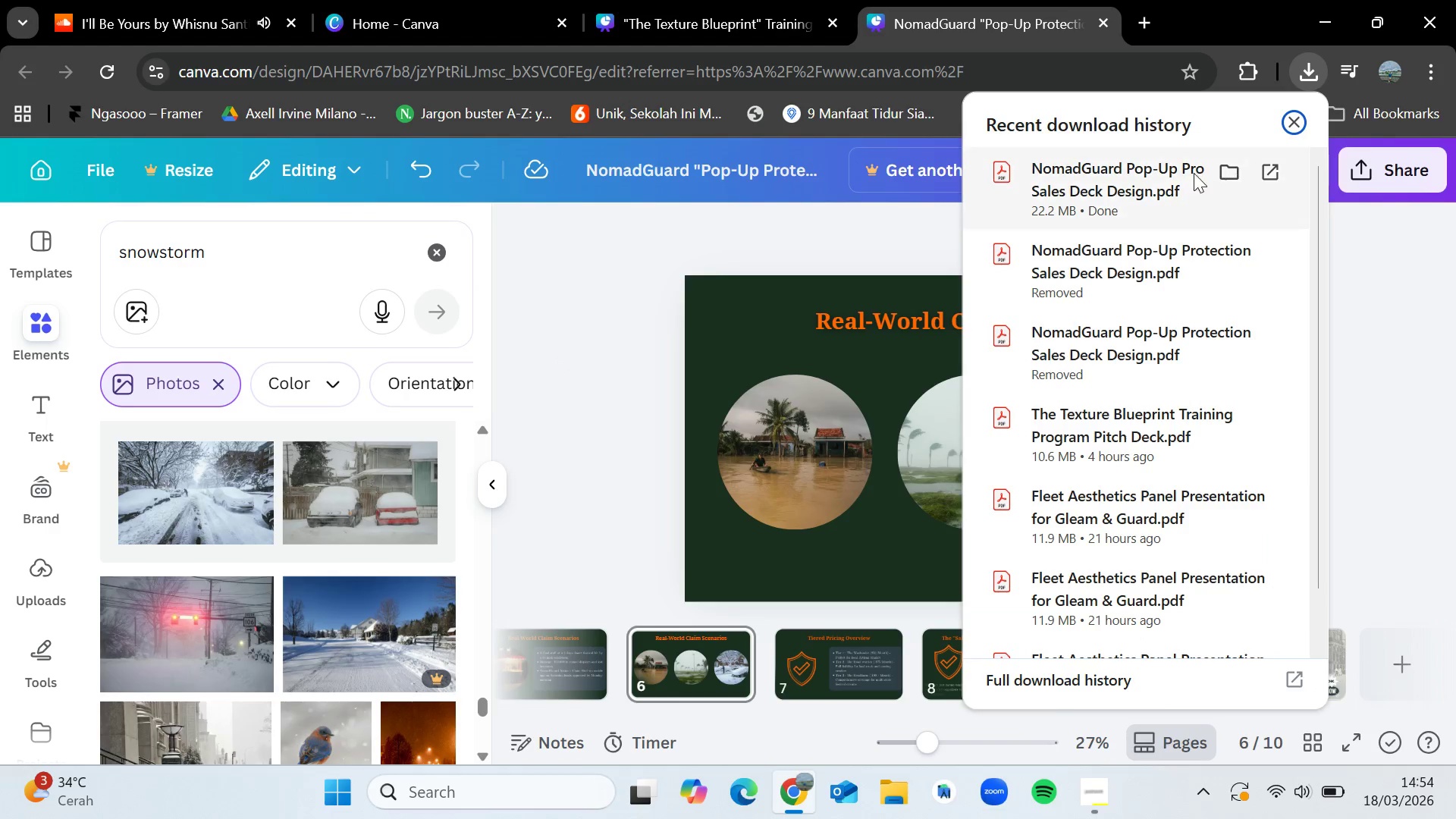 
left_click([1175, 186])
 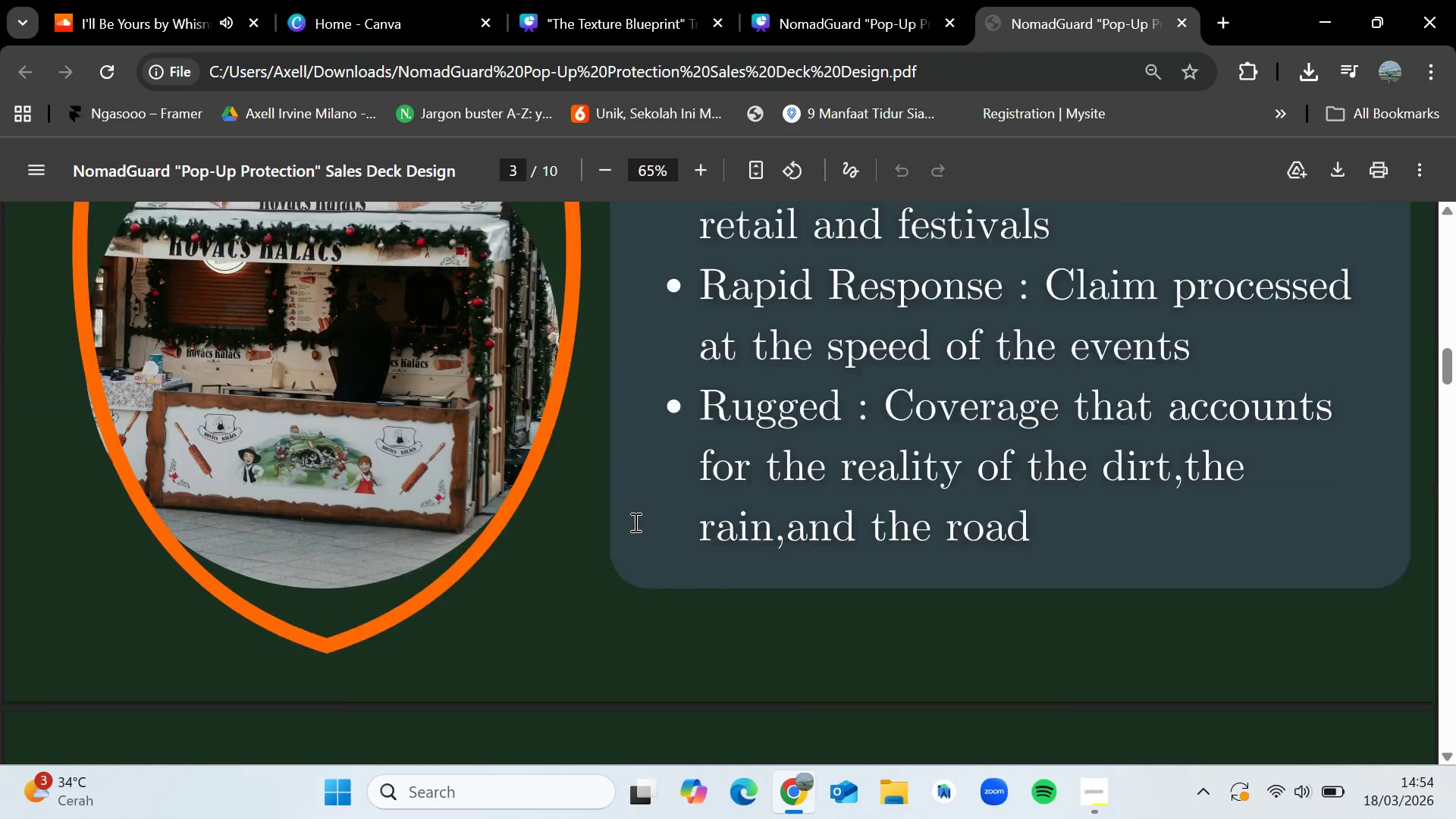 
wait(10.52)
 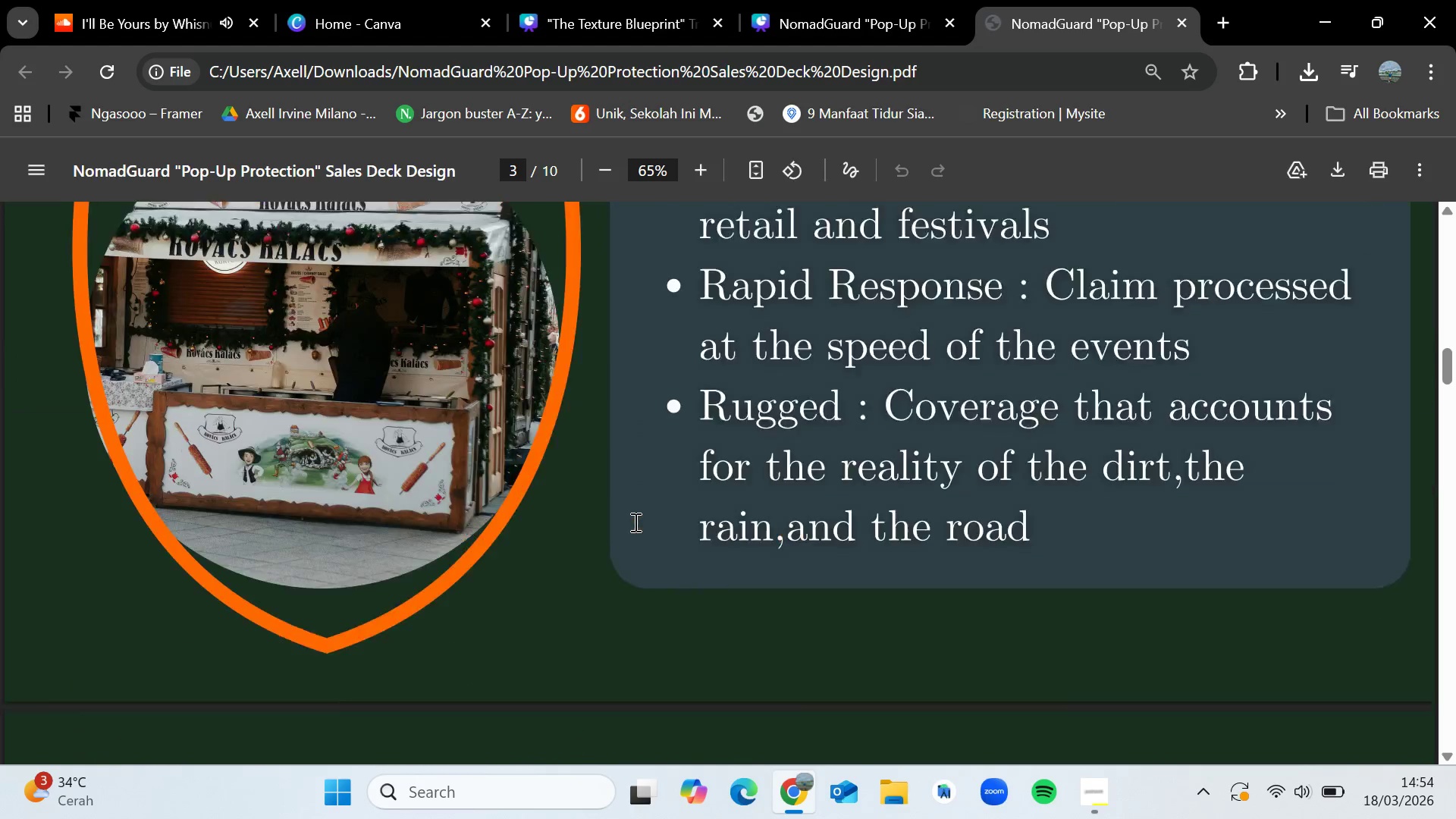 
left_click([1181, 30])
 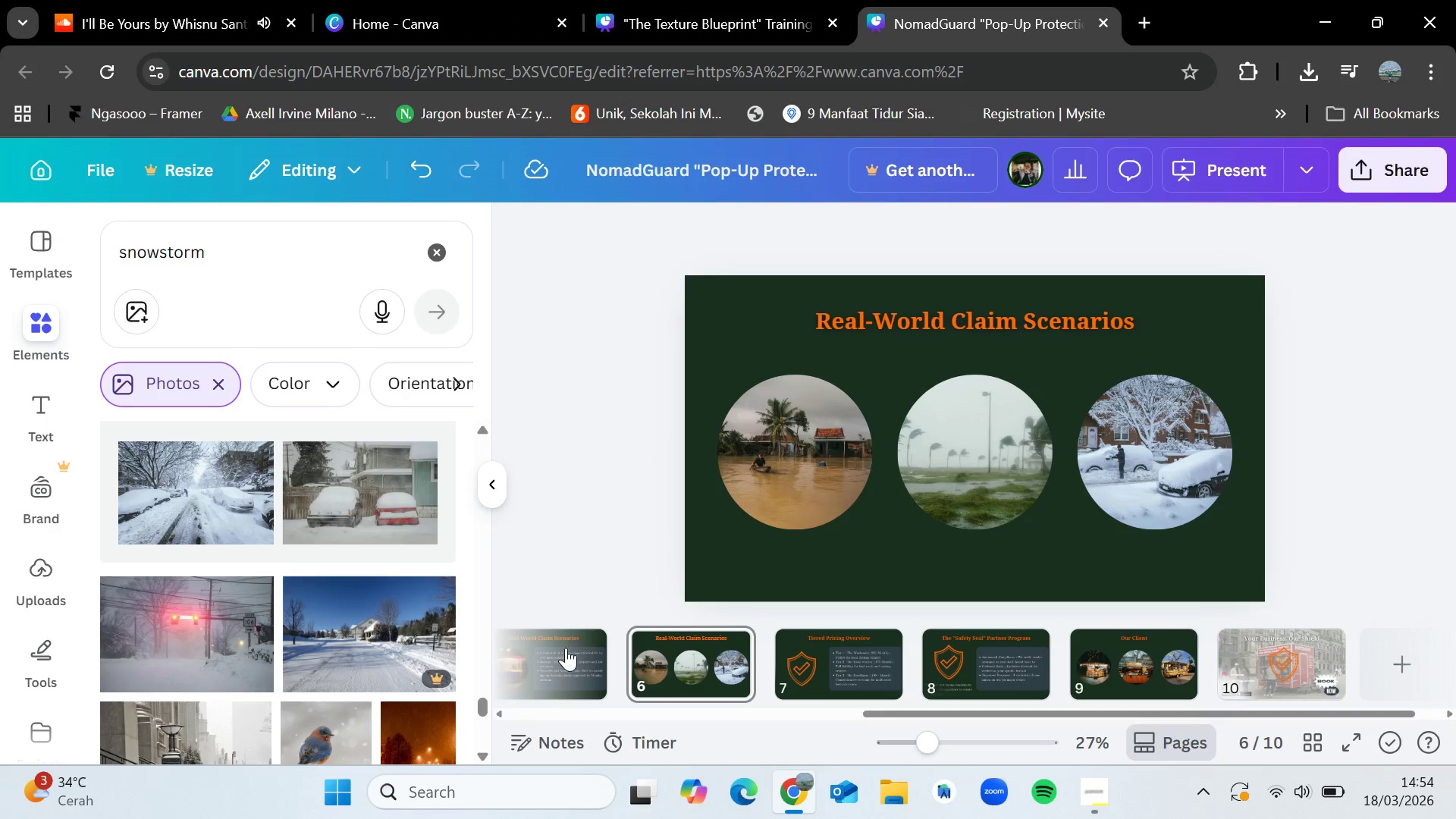 
mouse_move([270, 682])
 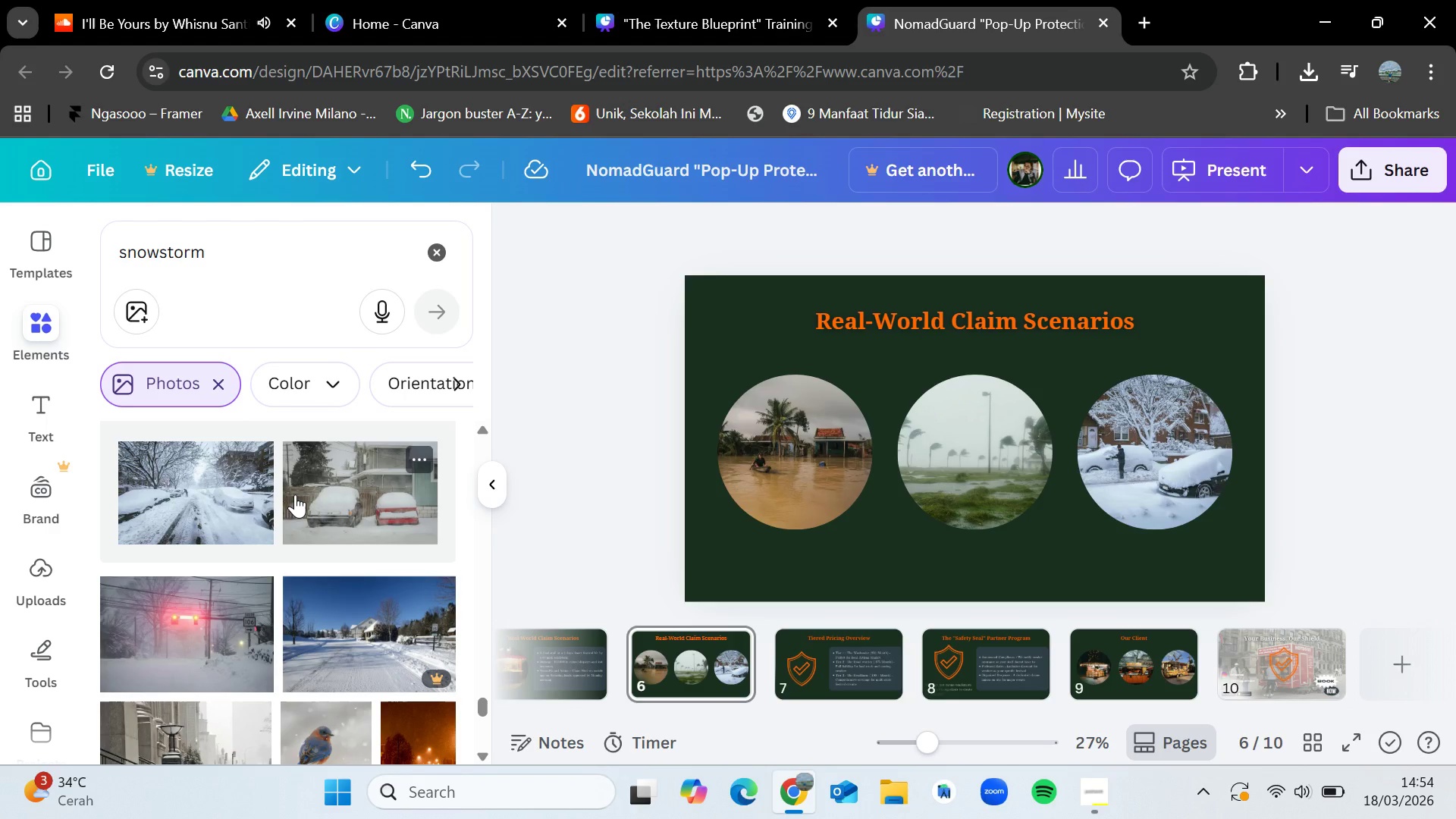 
scroll: coordinate [295, 482], scroll_direction: down, amount: 9.0
 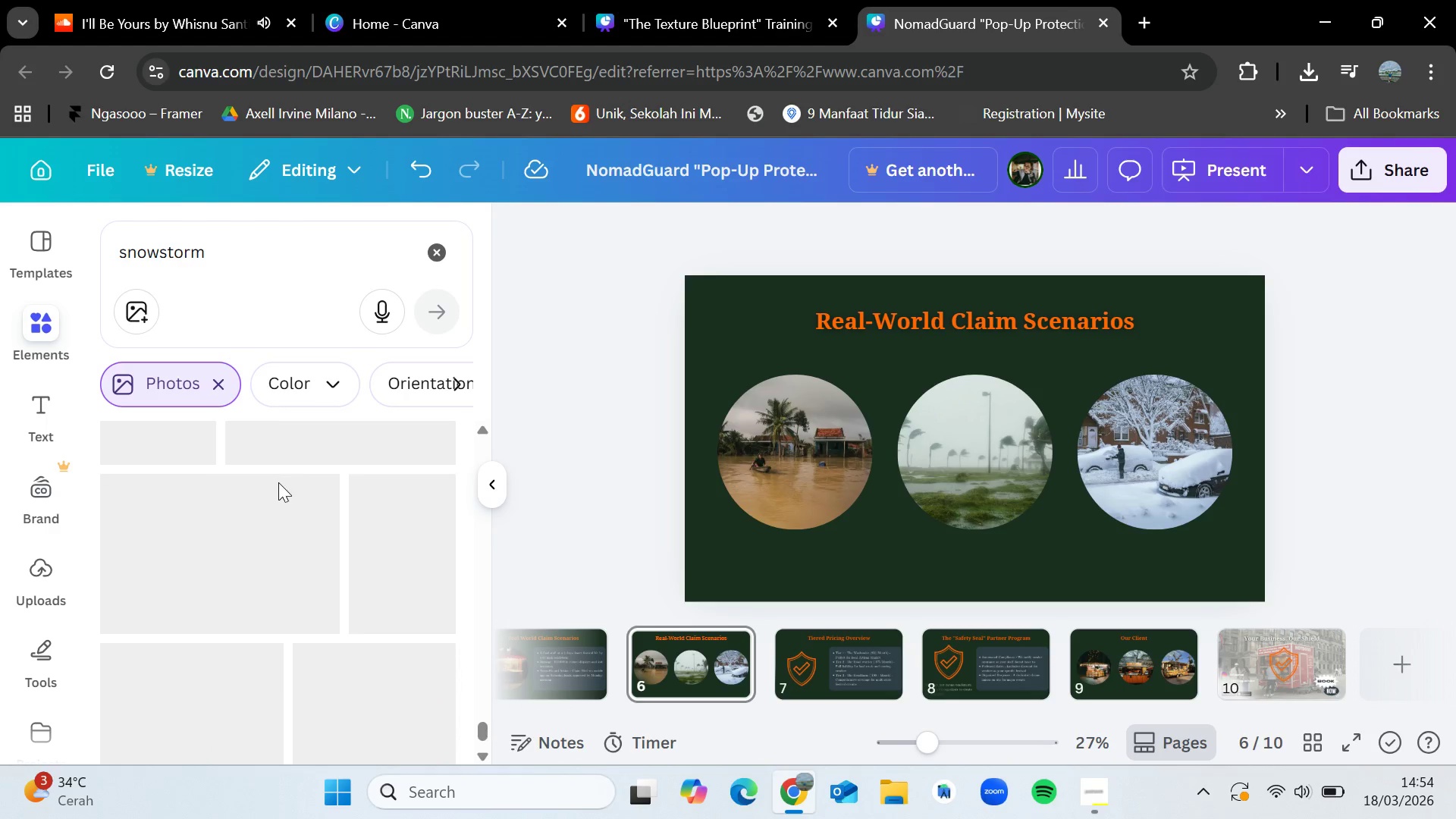 
mouse_move([290, 466])
 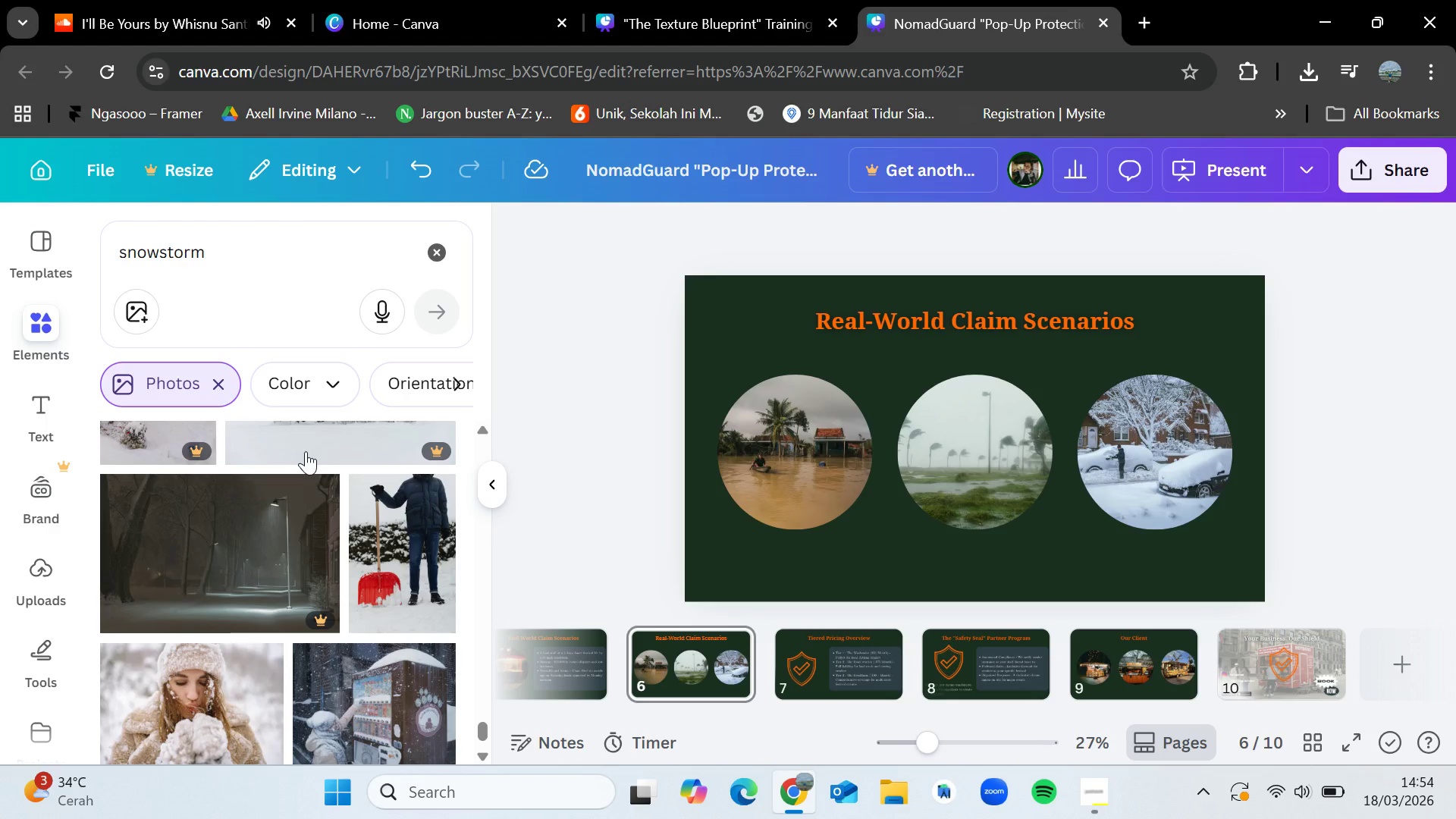 
scroll: coordinate [261, 497], scroll_direction: down, amount: 6.0
 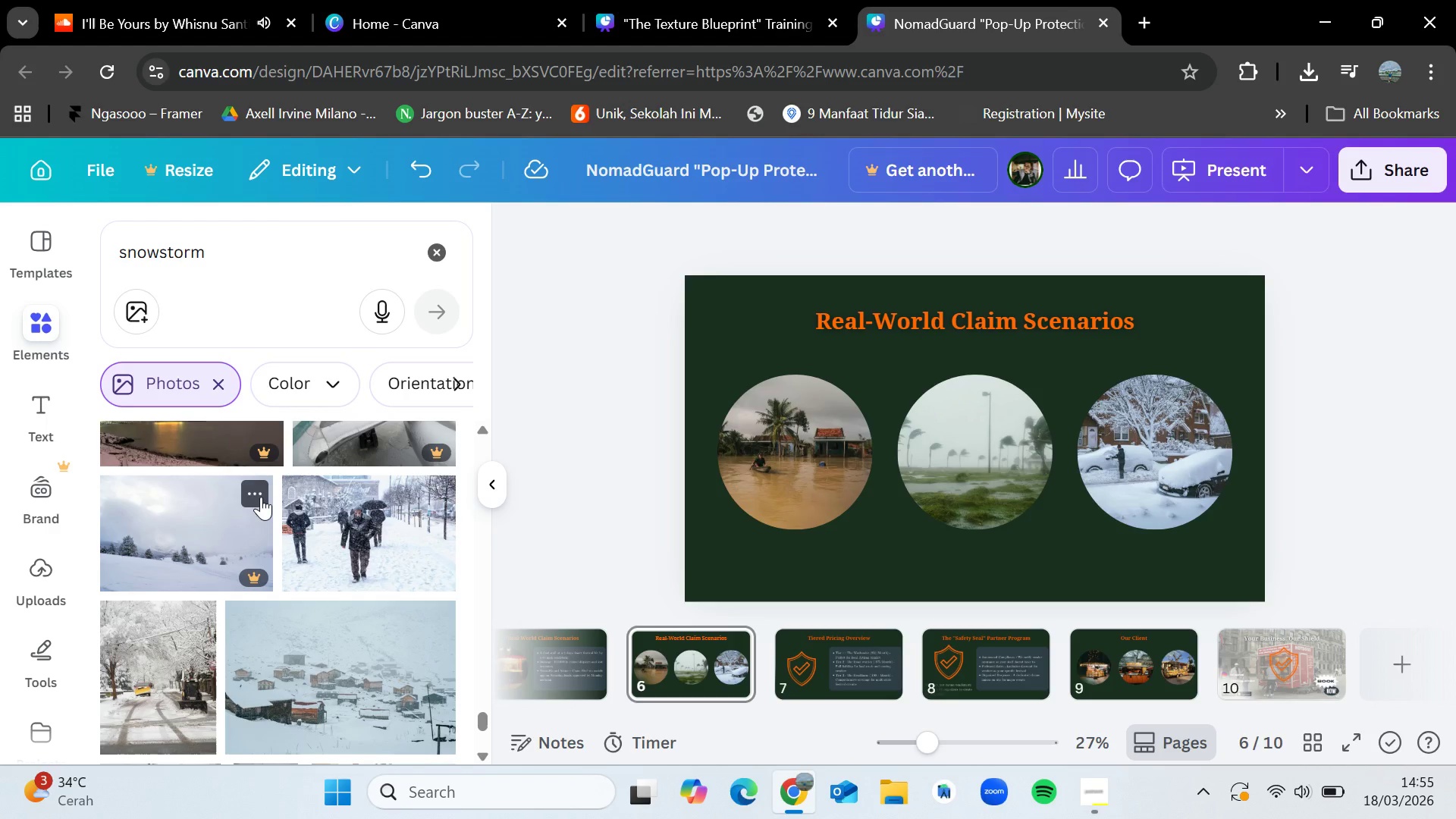 
wait(22.25)
 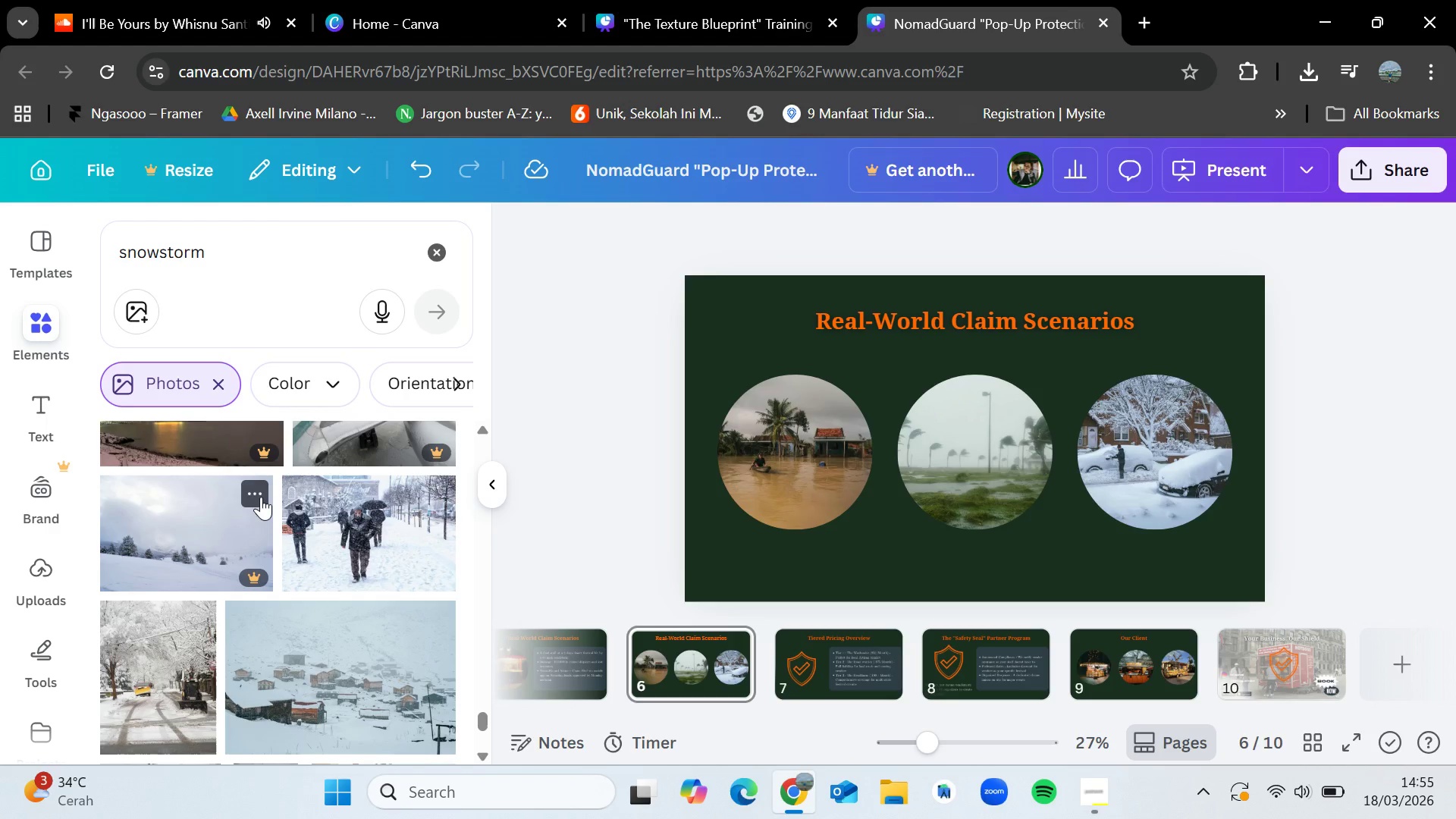 
scroll: coordinate [235, 638], scroll_direction: down, amount: 5.0
 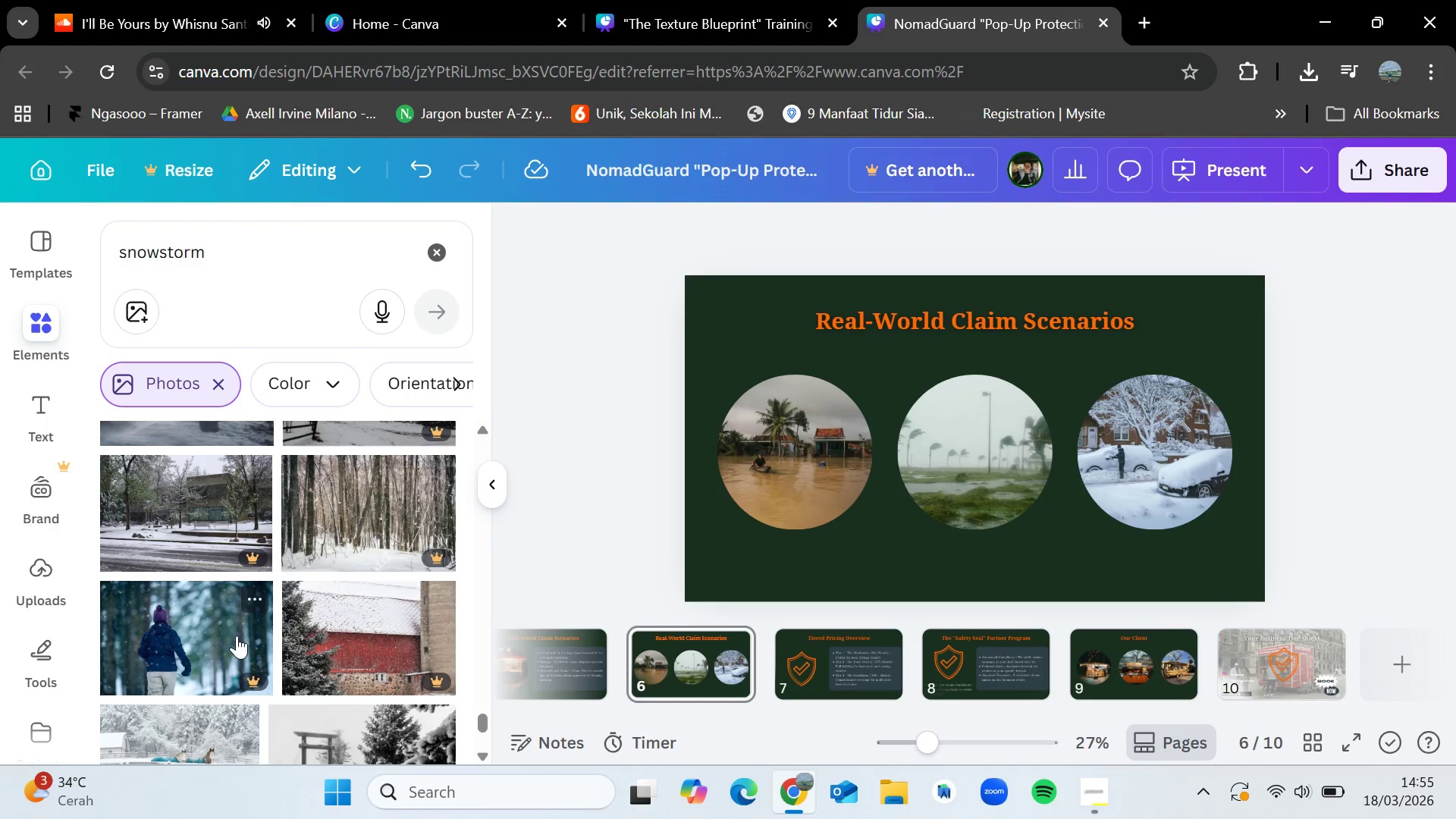 
scroll: coordinate [237, 635], scroll_direction: down, amount: 1.0
 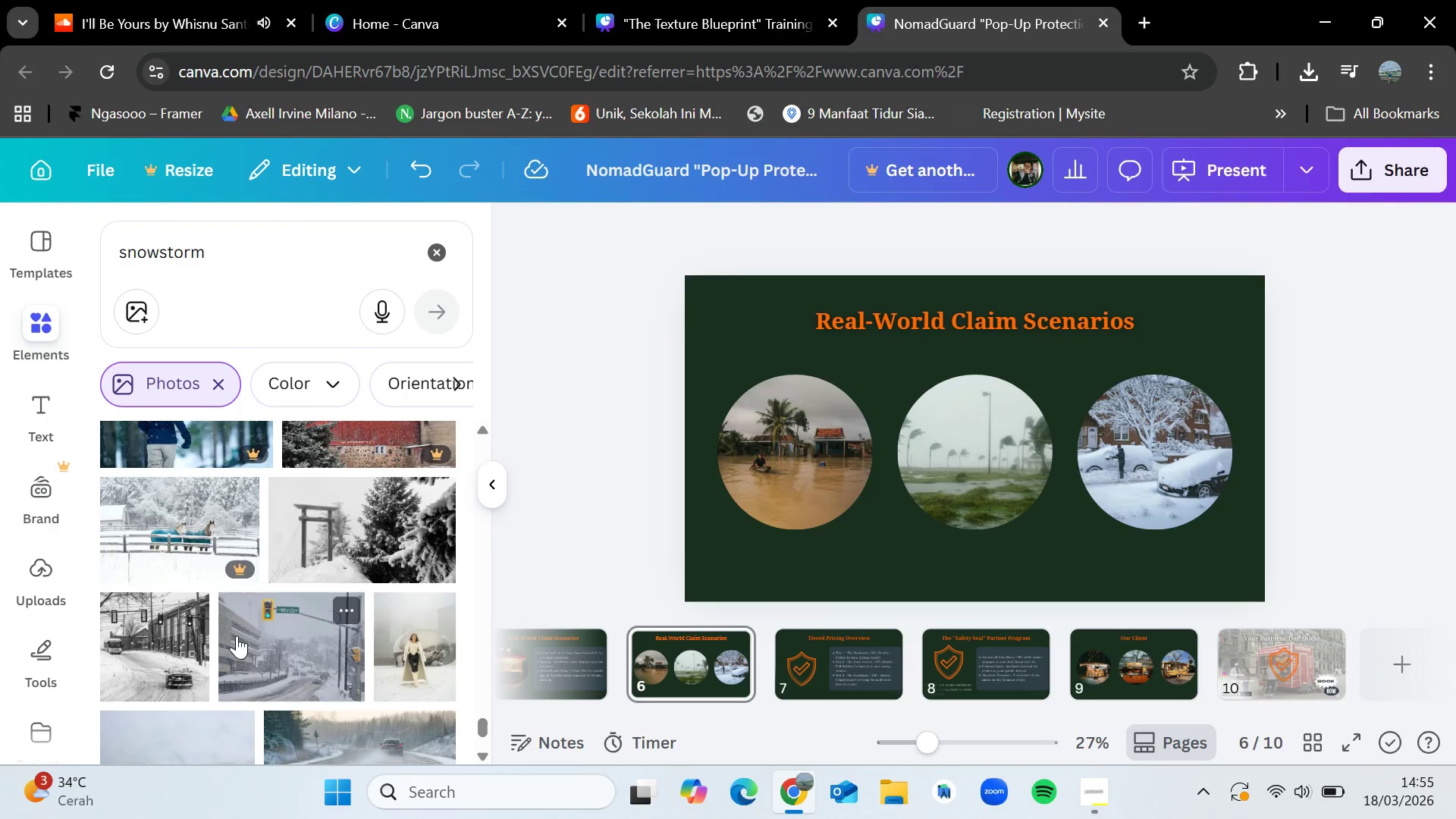 
key(VolumeDown)
 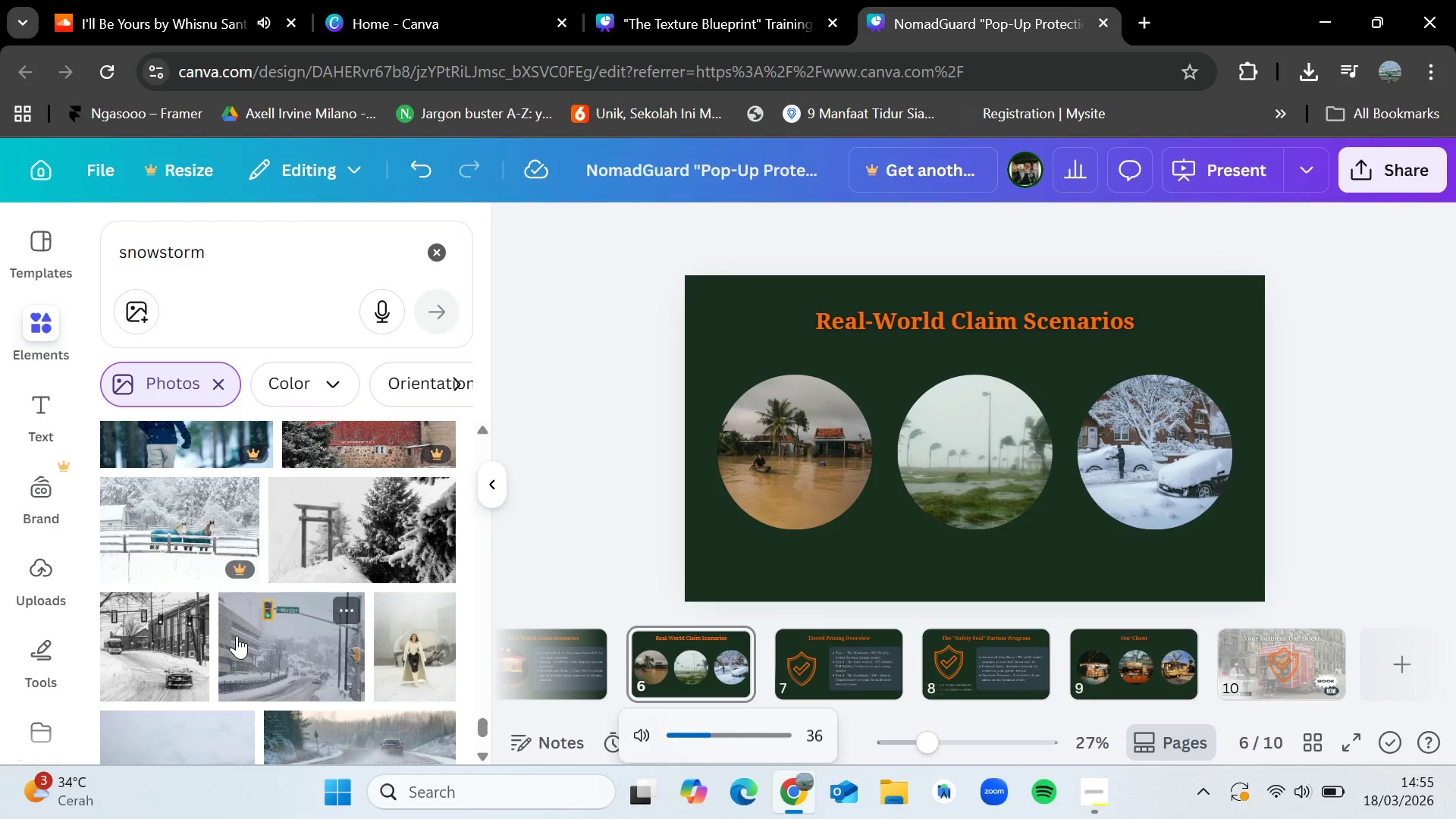 
key(VolumeDown)
 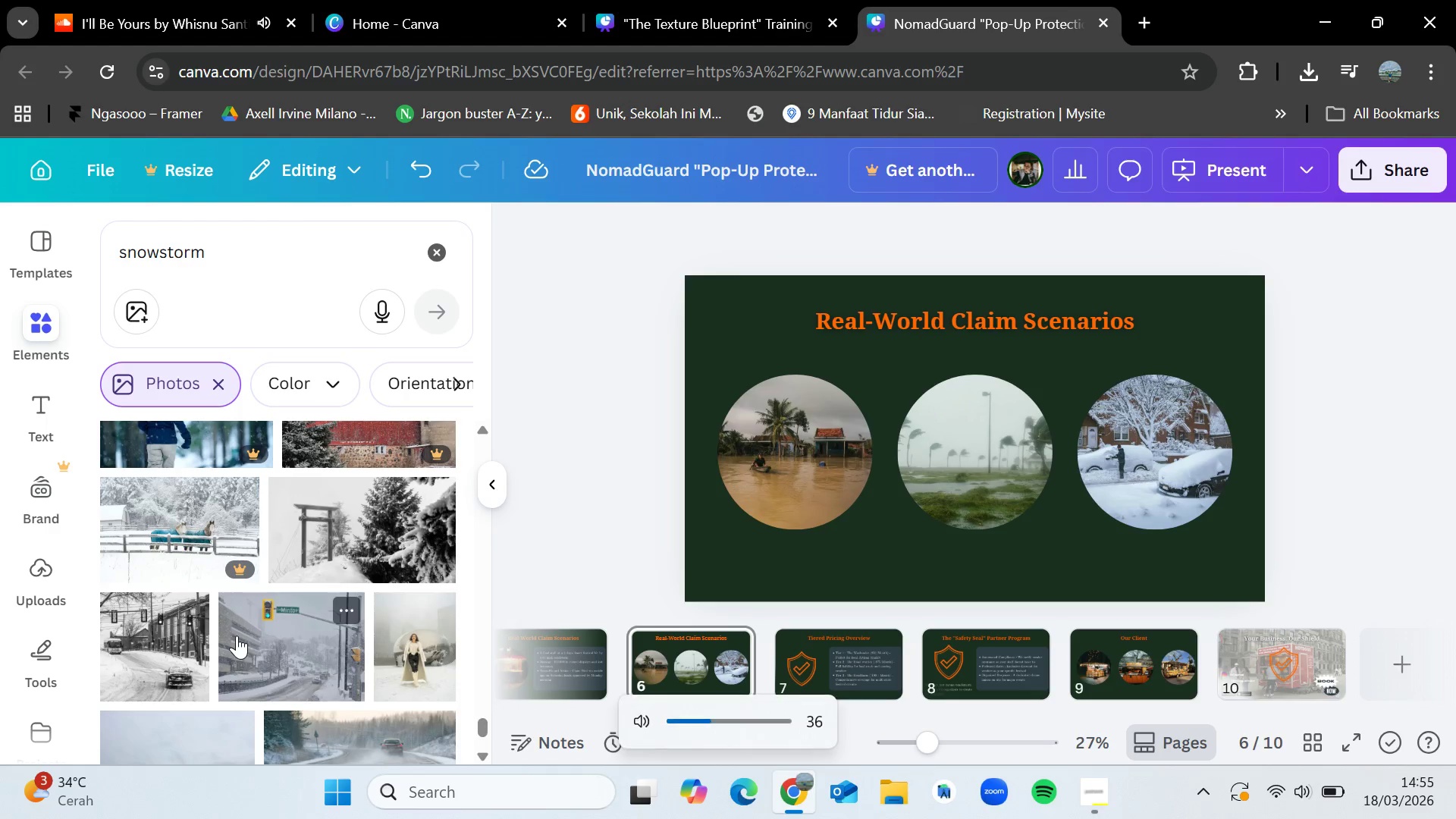 
key(VolumeDown)
 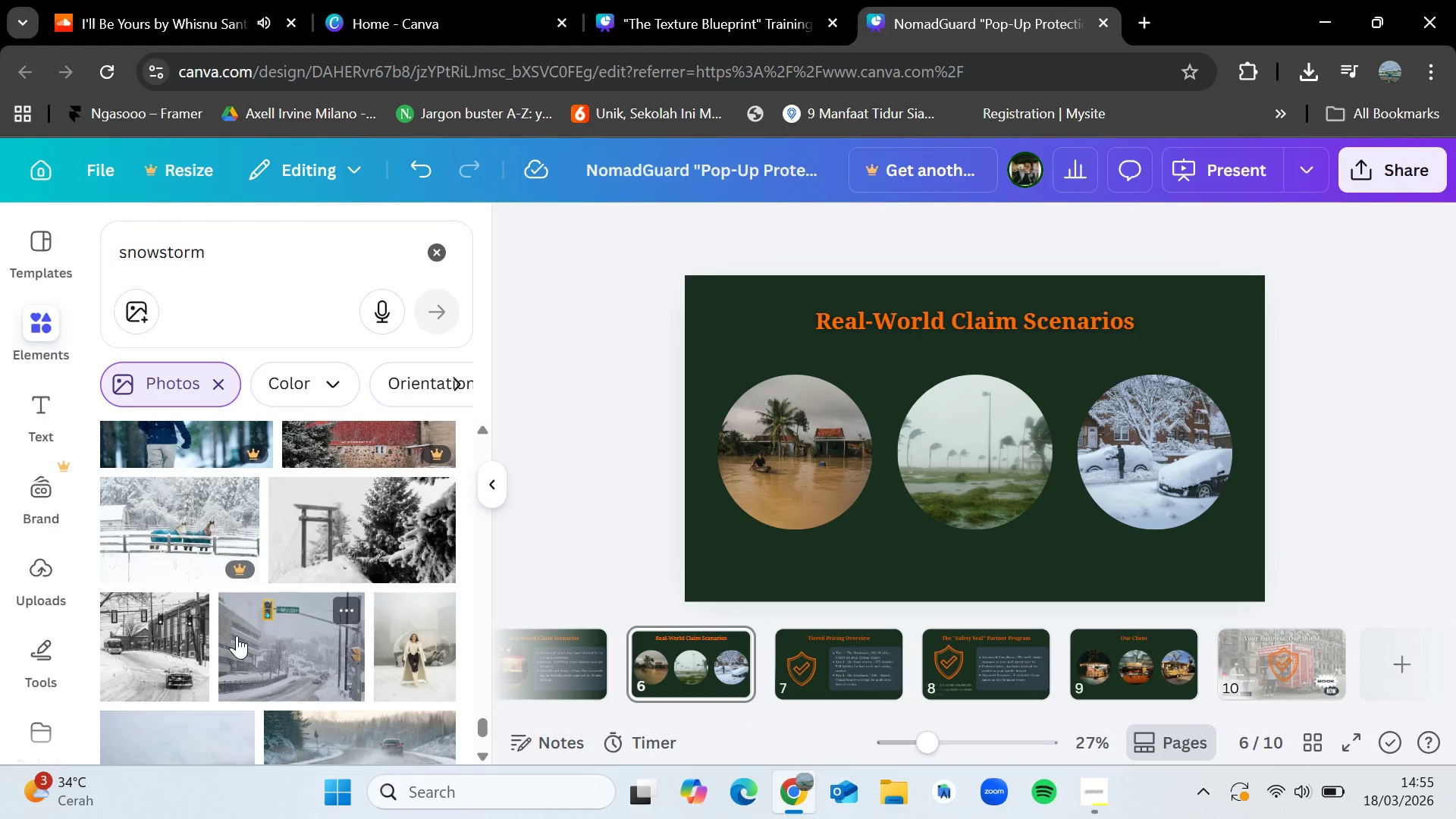 
wait(9.27)
 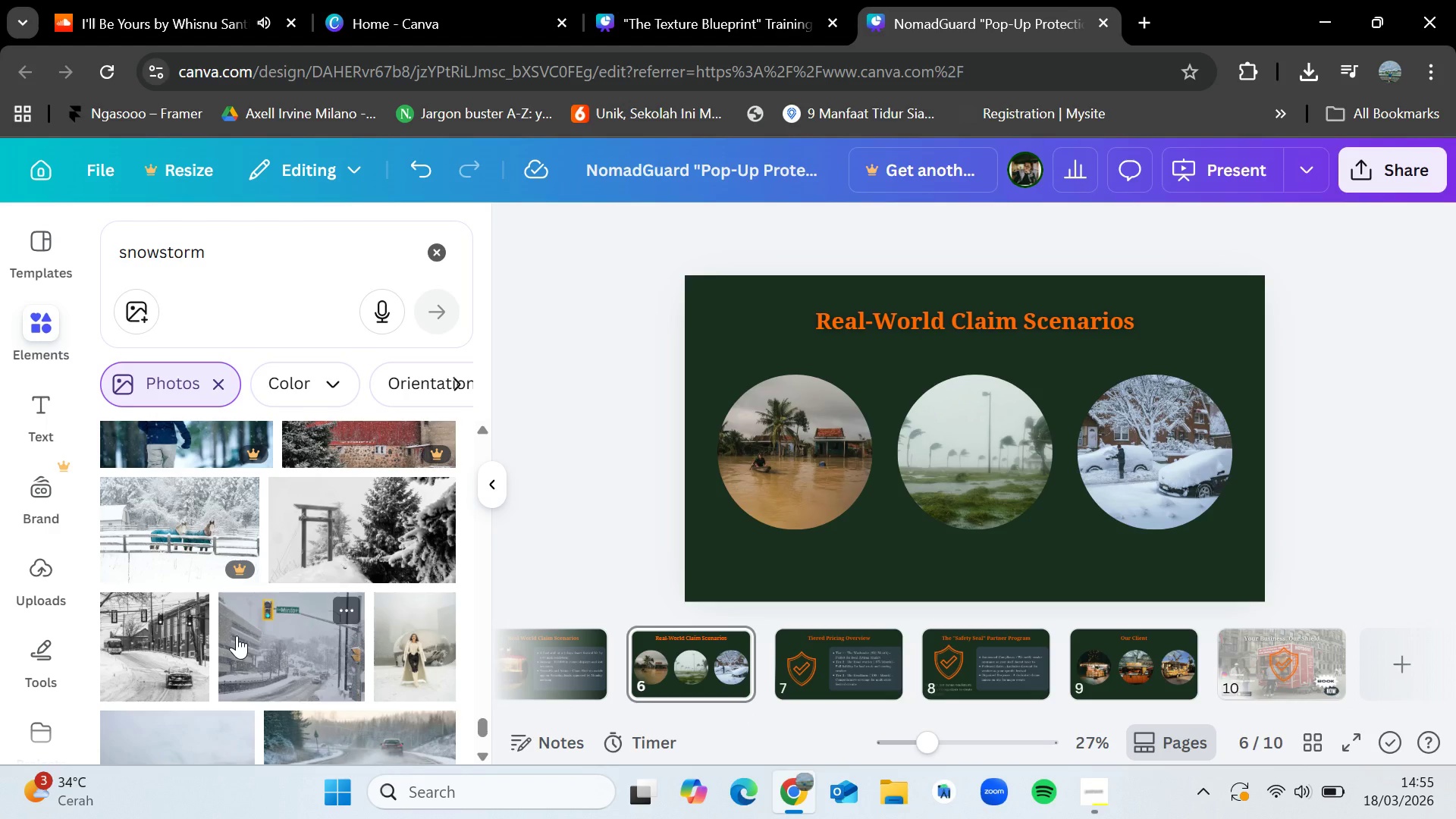 
left_click([1086, 783])